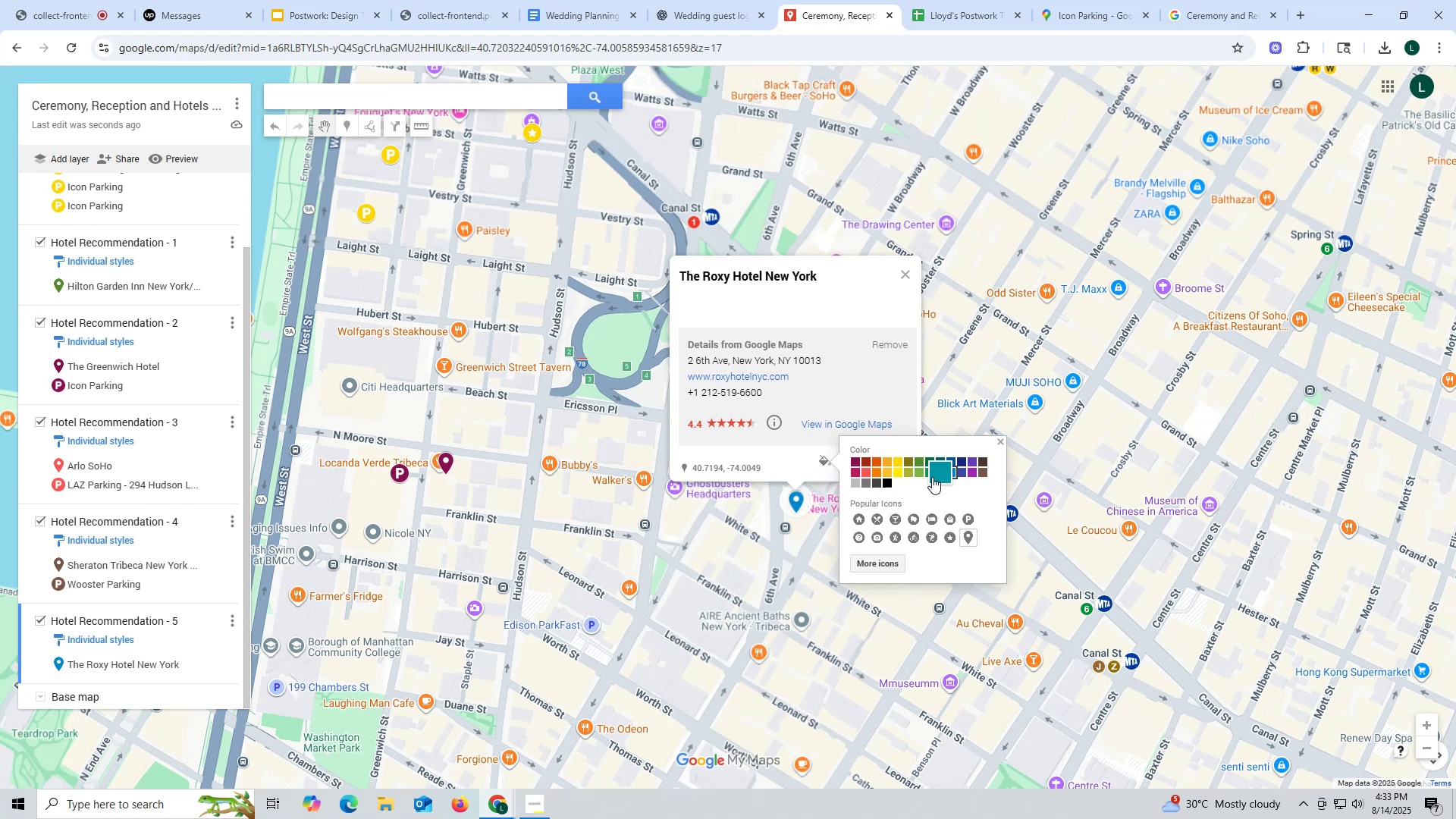 
left_click([978, 458])
 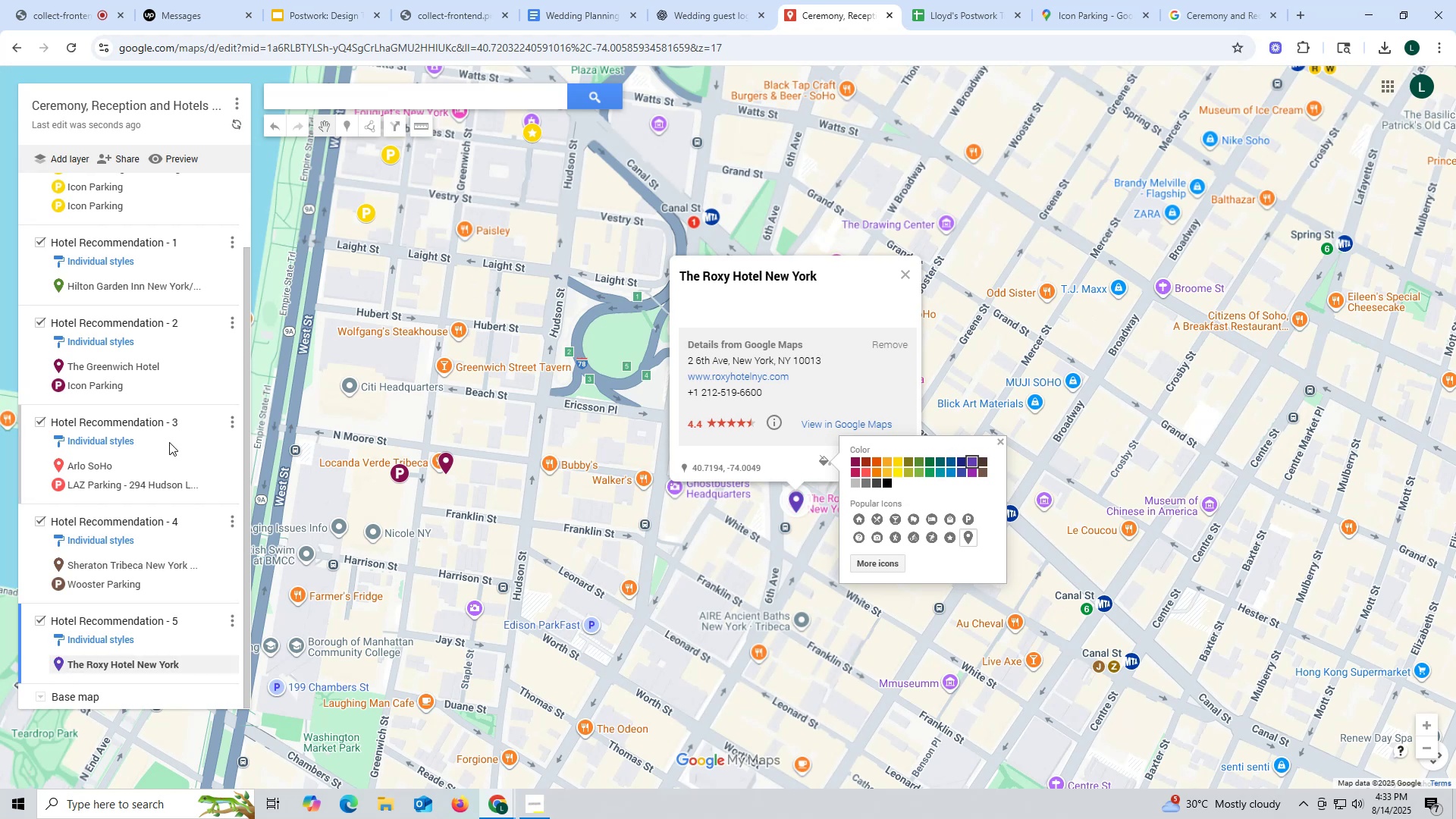 
scroll: coordinate [168, 438], scroll_direction: up, amount: 3.0
 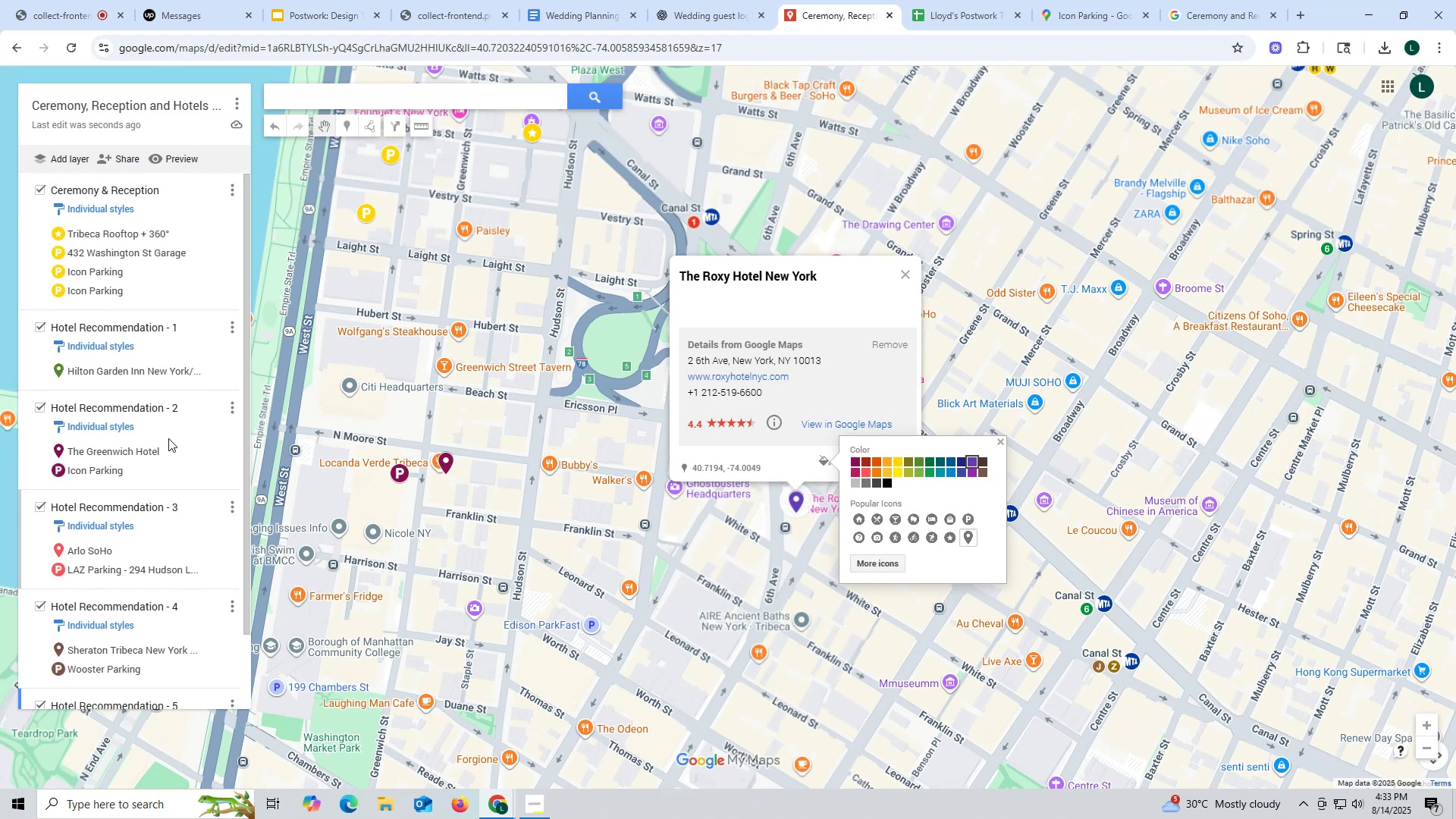 
scroll: coordinate [168, 438], scroll_direction: down, amount: 1.0
 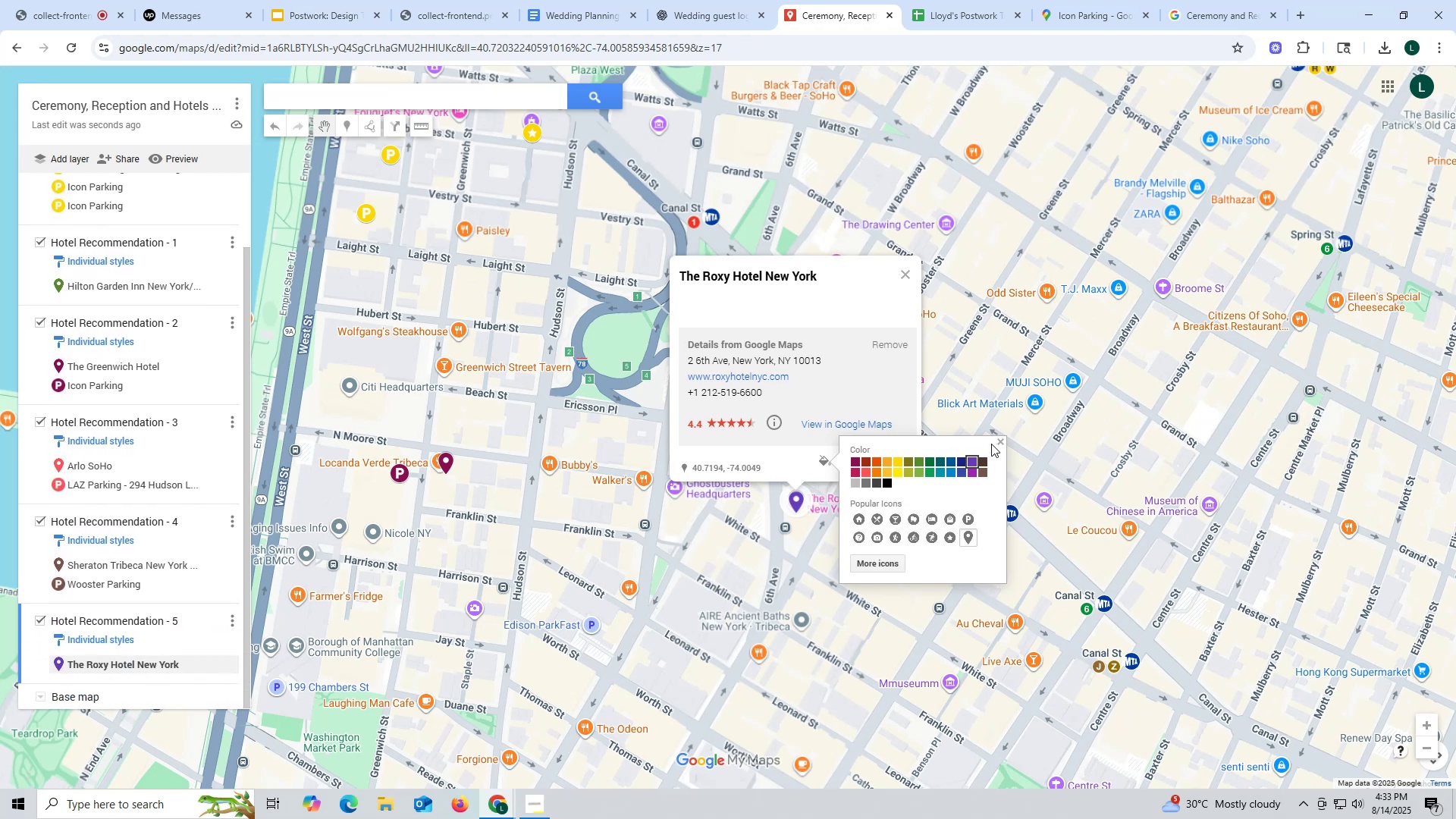 
left_click([1002, 439])
 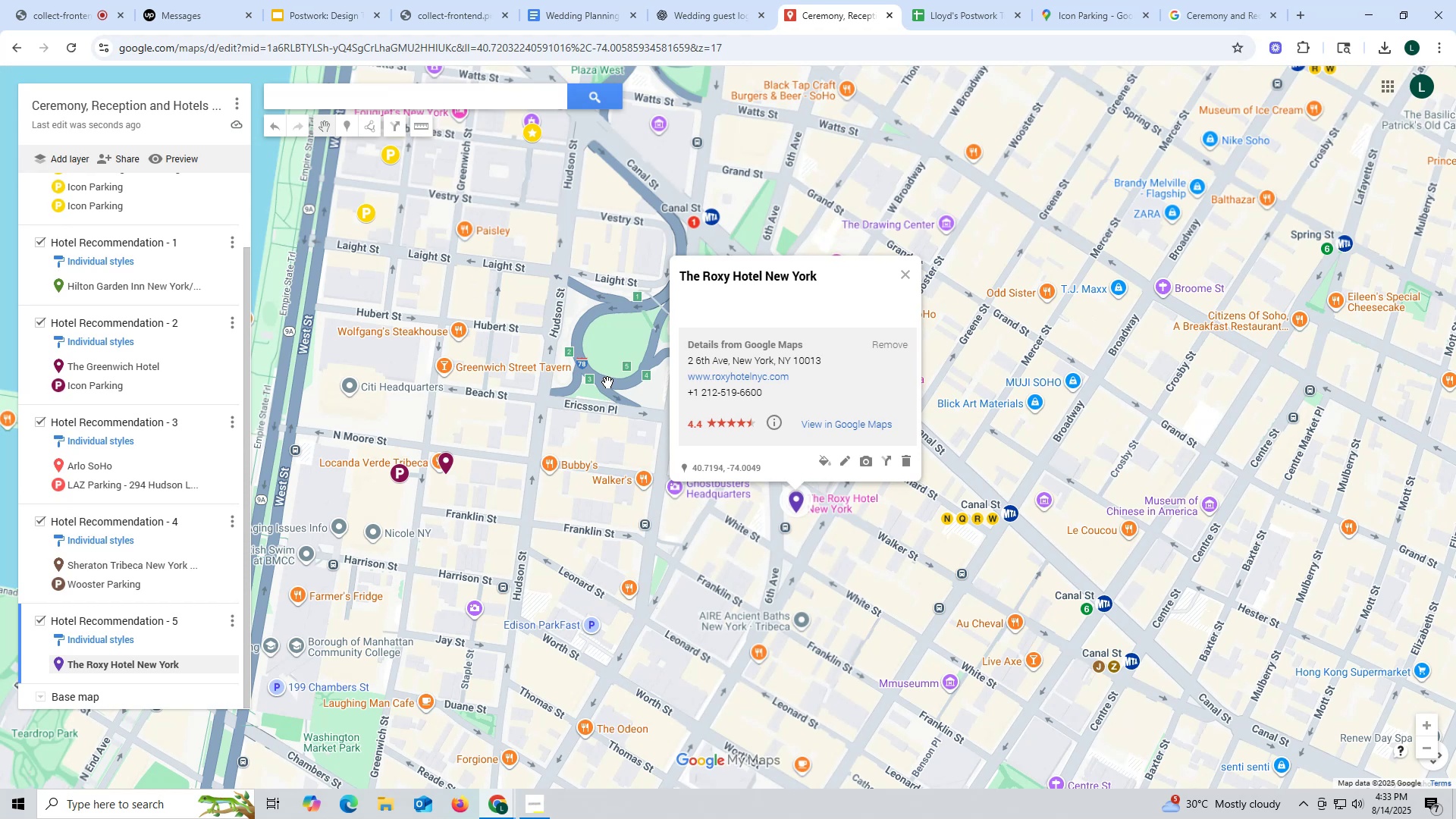 
wait(6.88)
 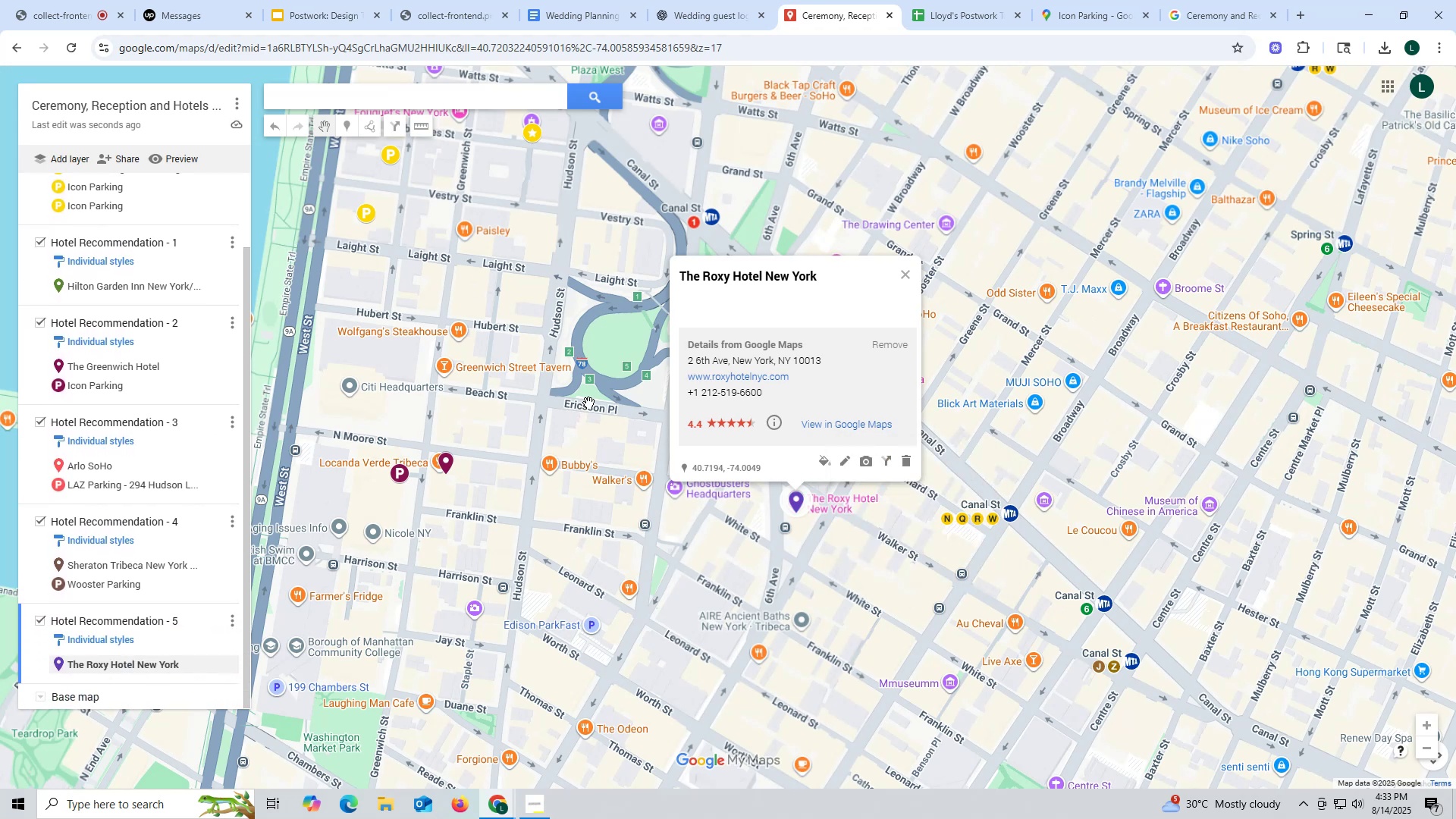 
left_click_drag(start_coordinate=[833, 275], to_coordinate=[665, 281])
 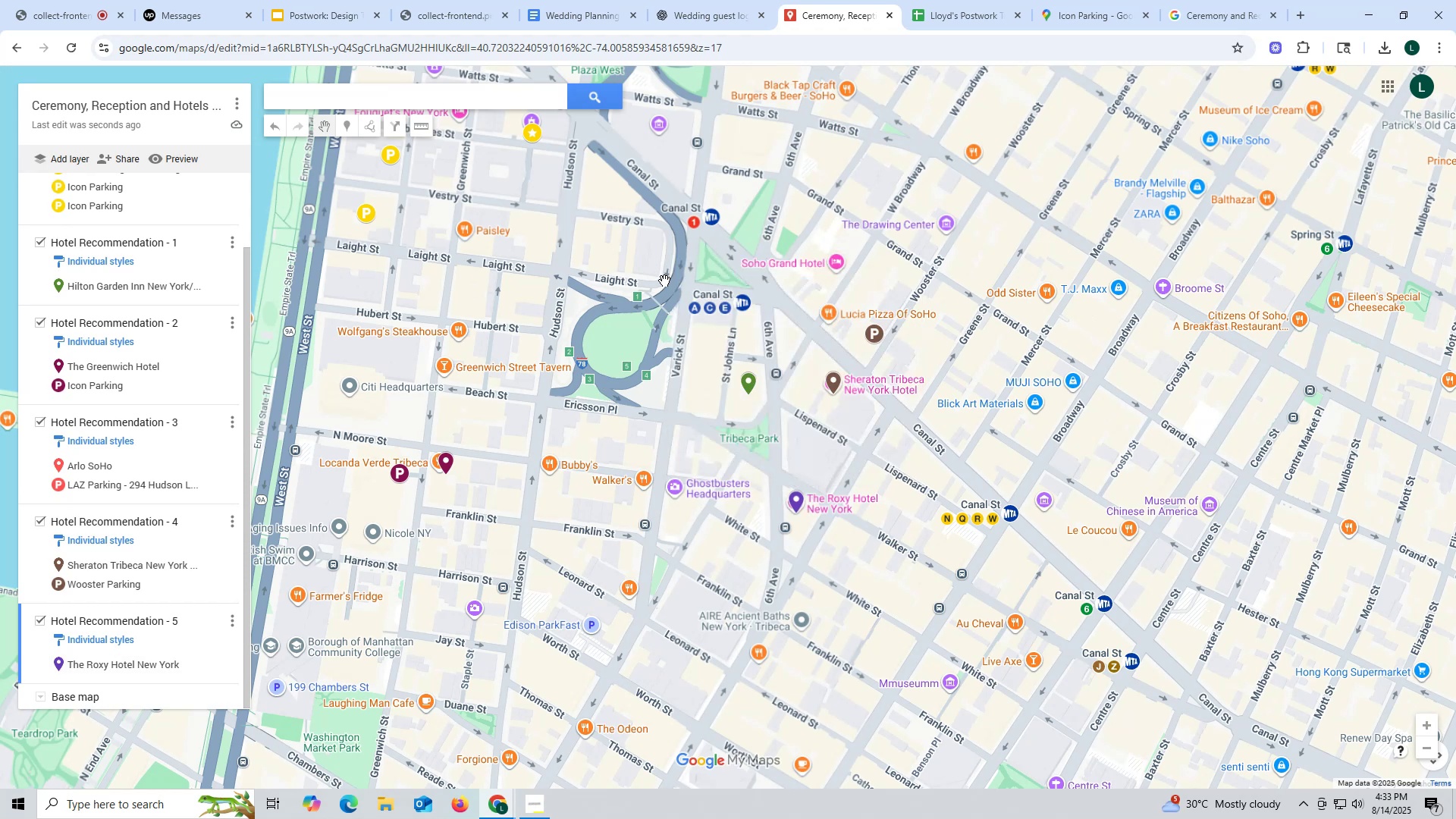 
key(Control+ControlLeft)
 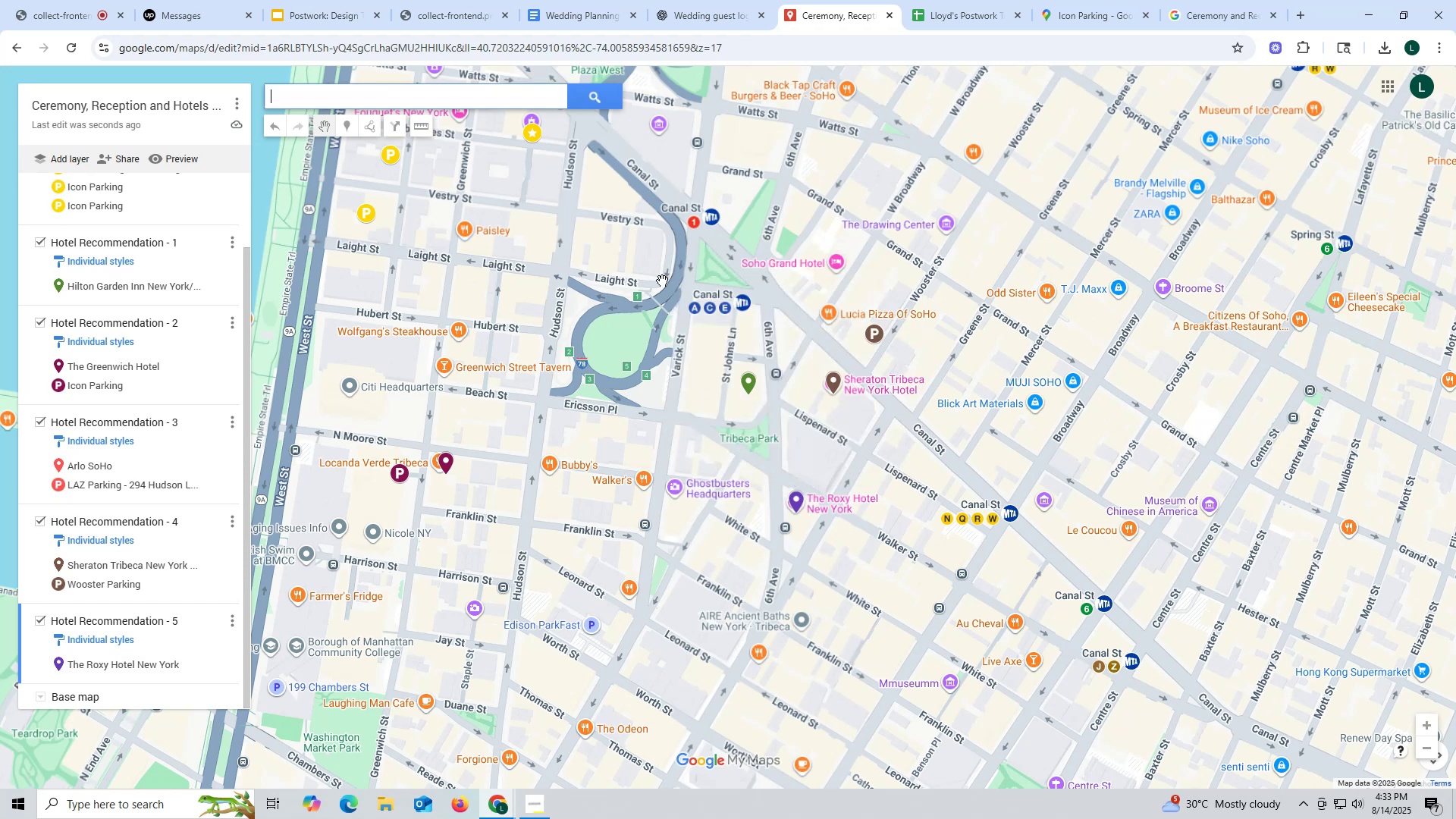 
key(Control+C)
 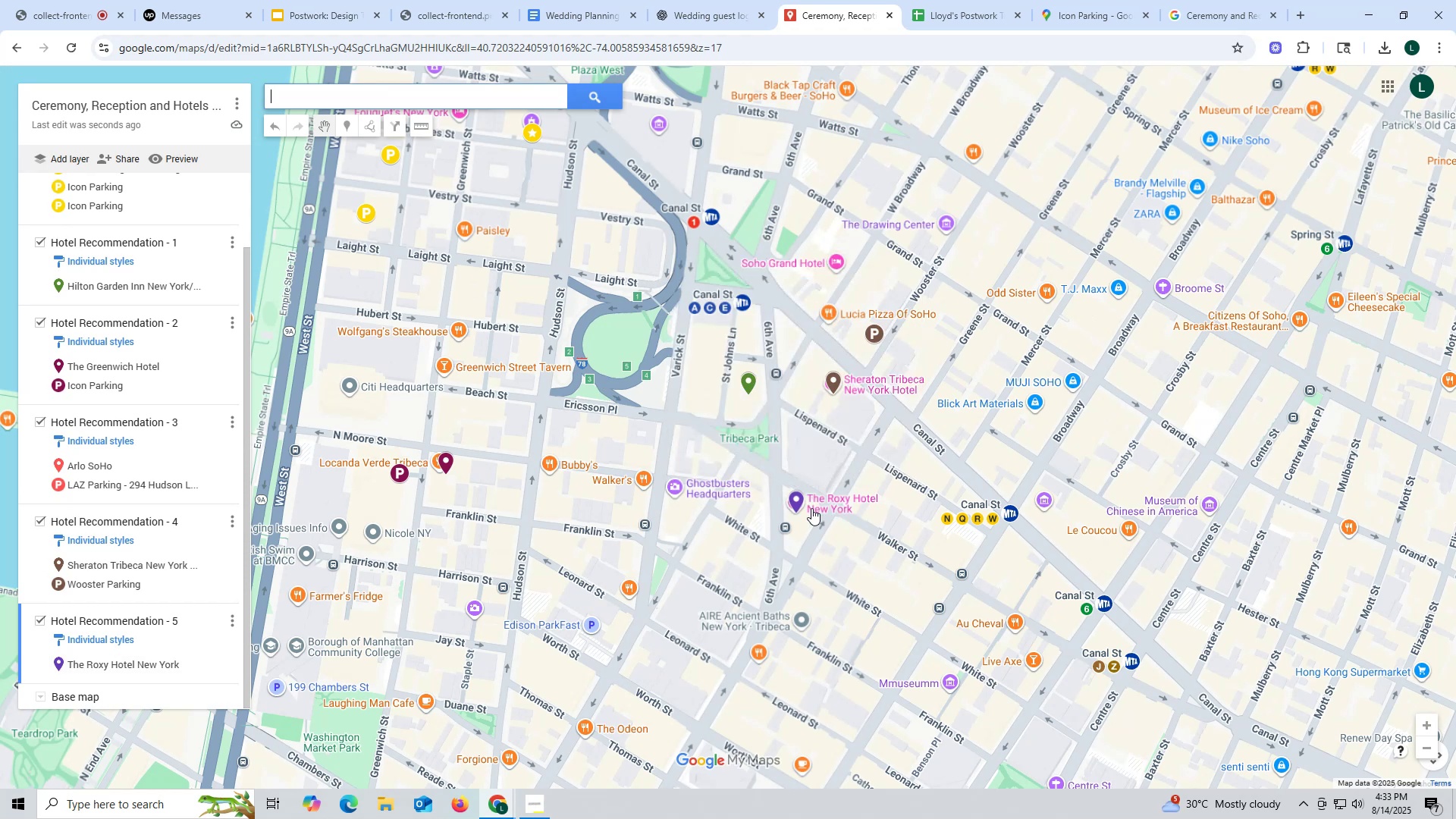 
left_click([800, 501])
 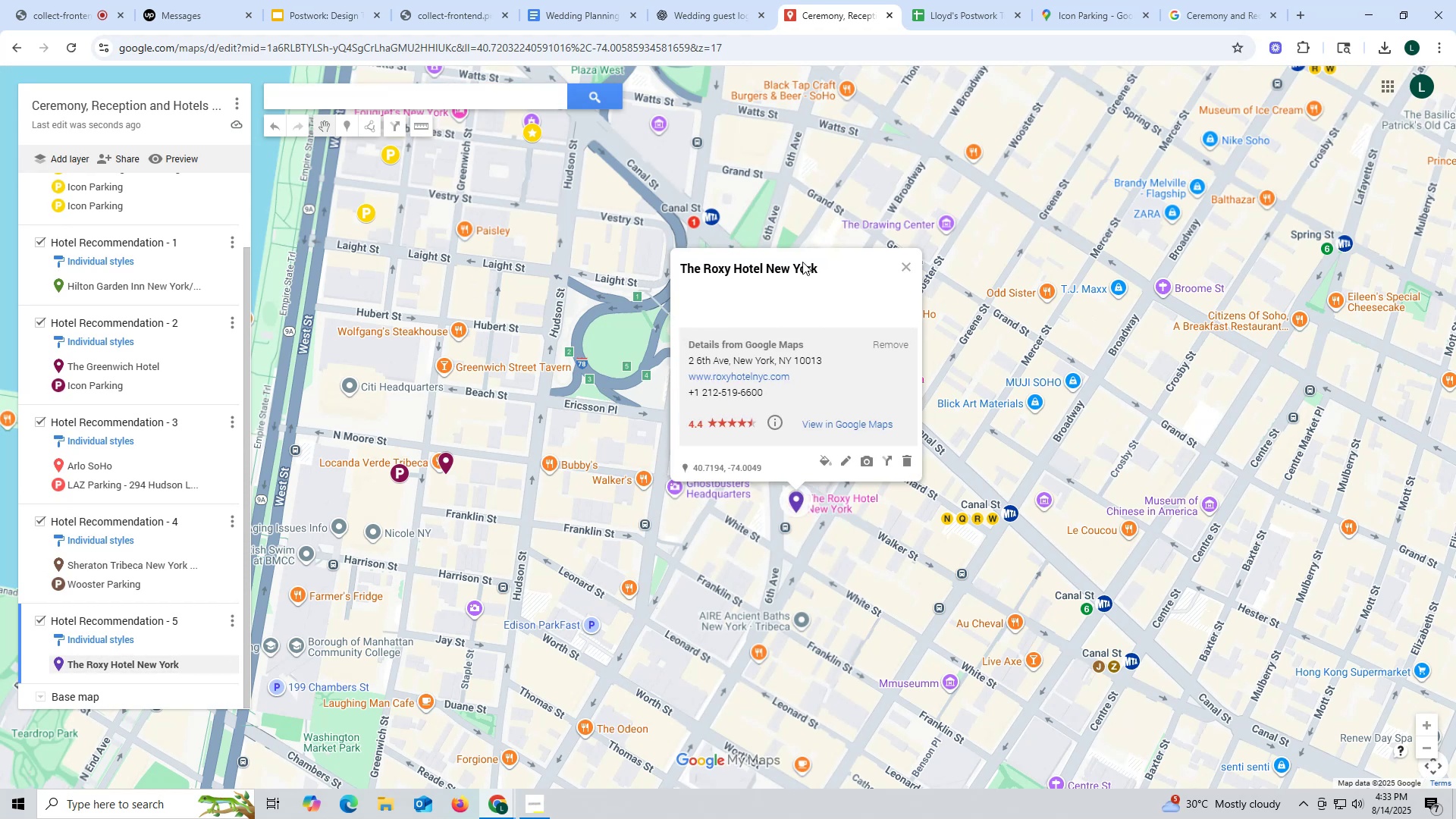 
left_click_drag(start_coordinate=[836, 262], to_coordinate=[670, 264])
 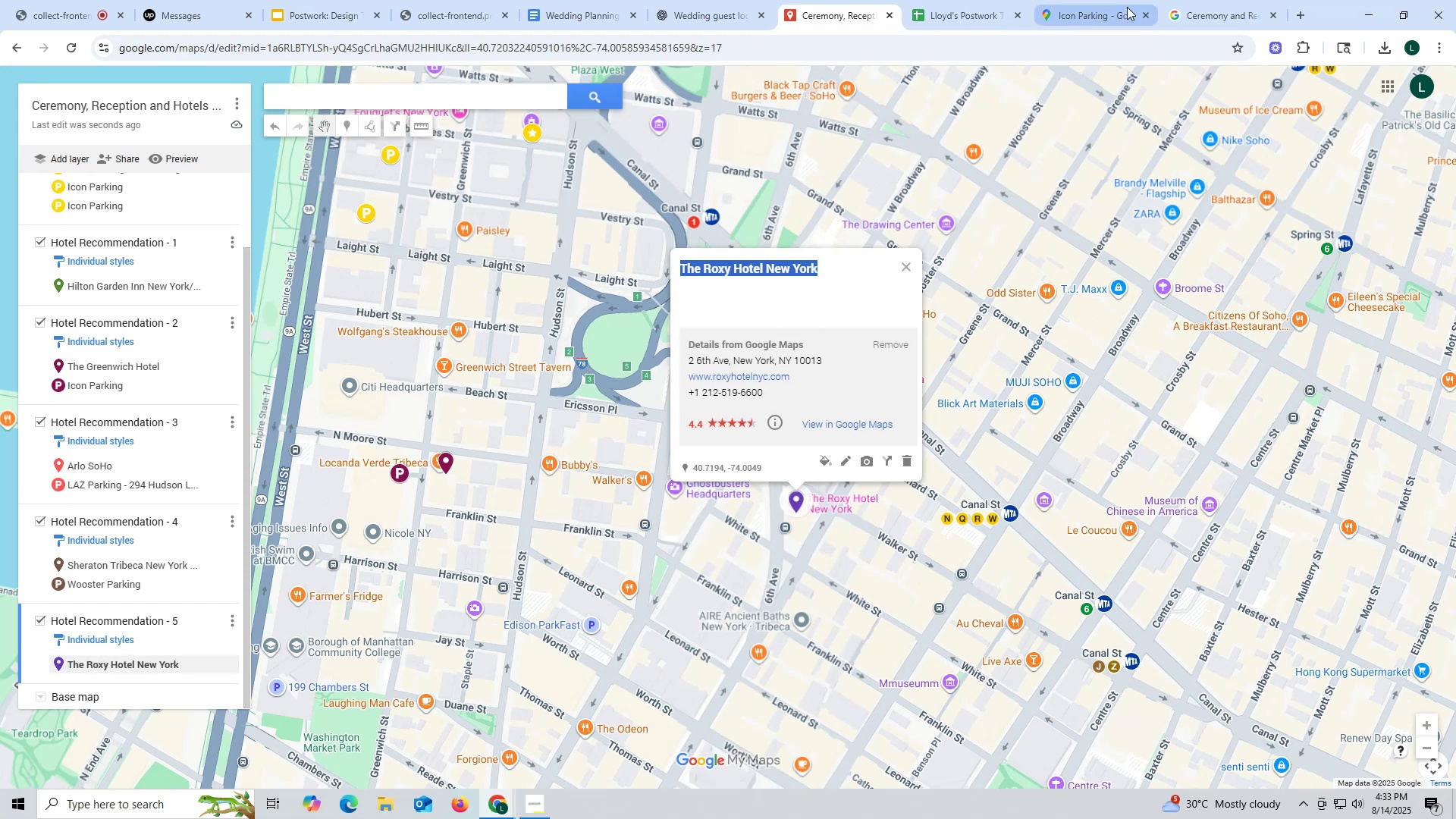 
key(Control+ControlLeft)
 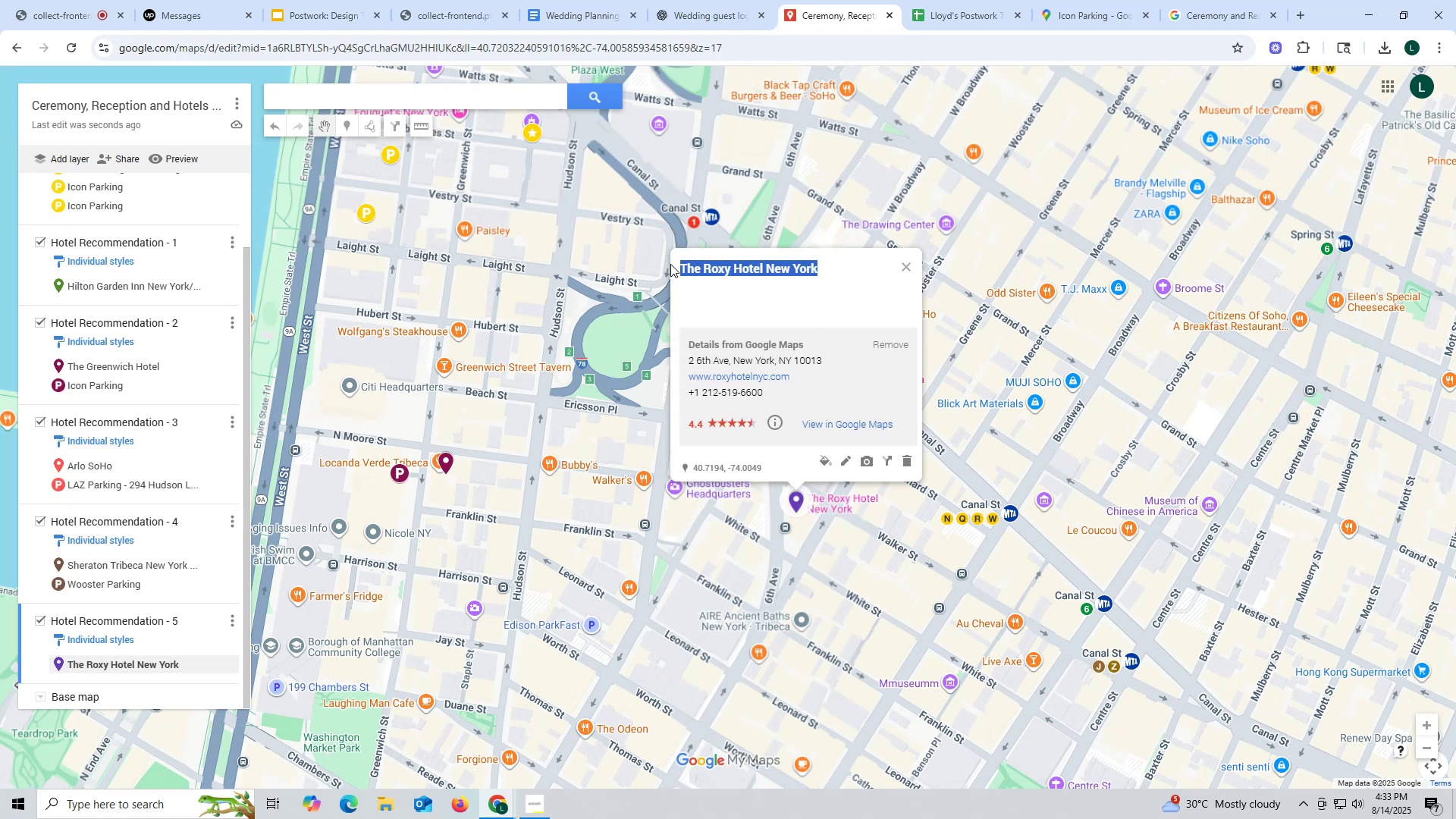 
key(Control+C)
 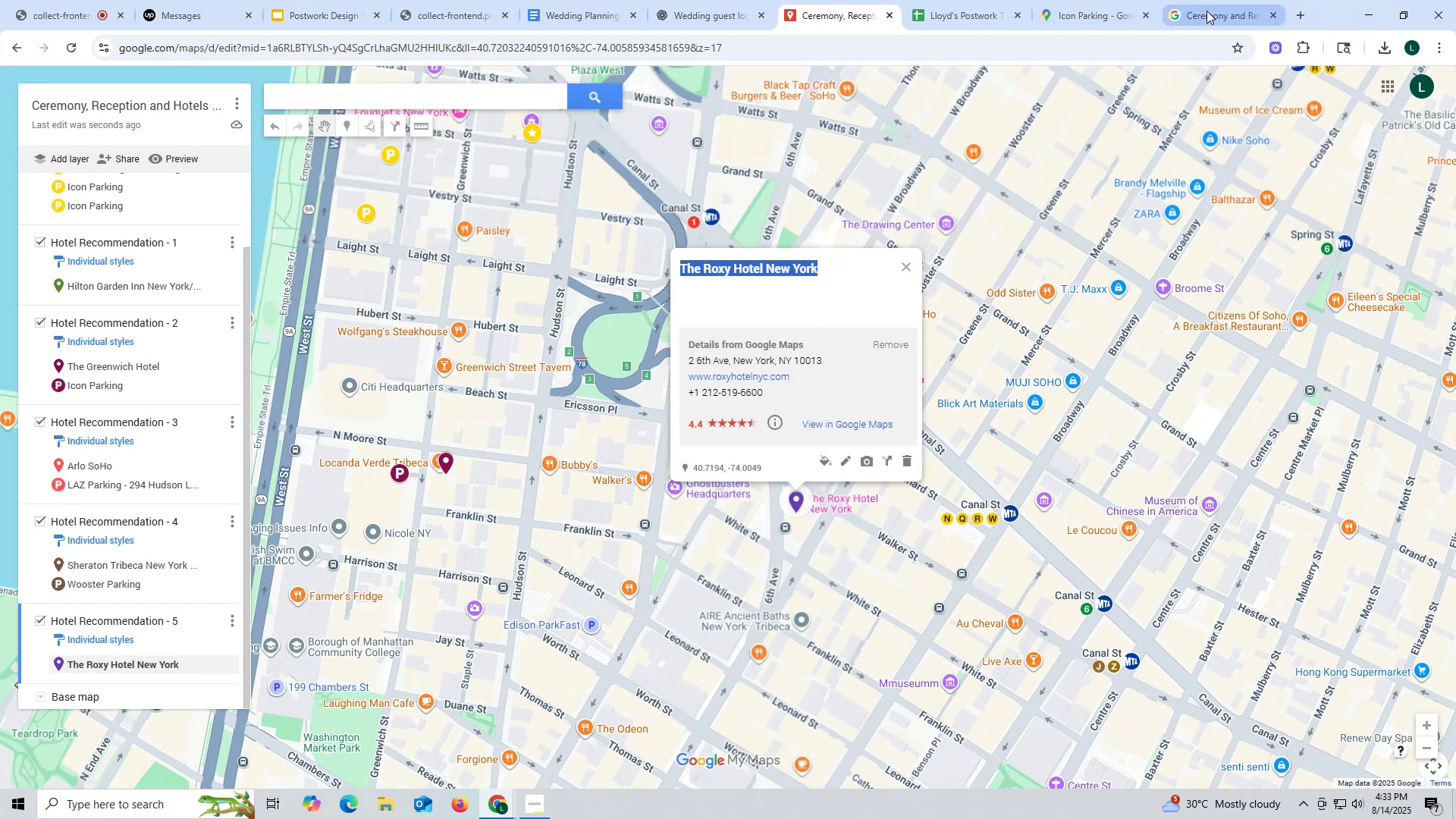 
left_click([1207, 11])
 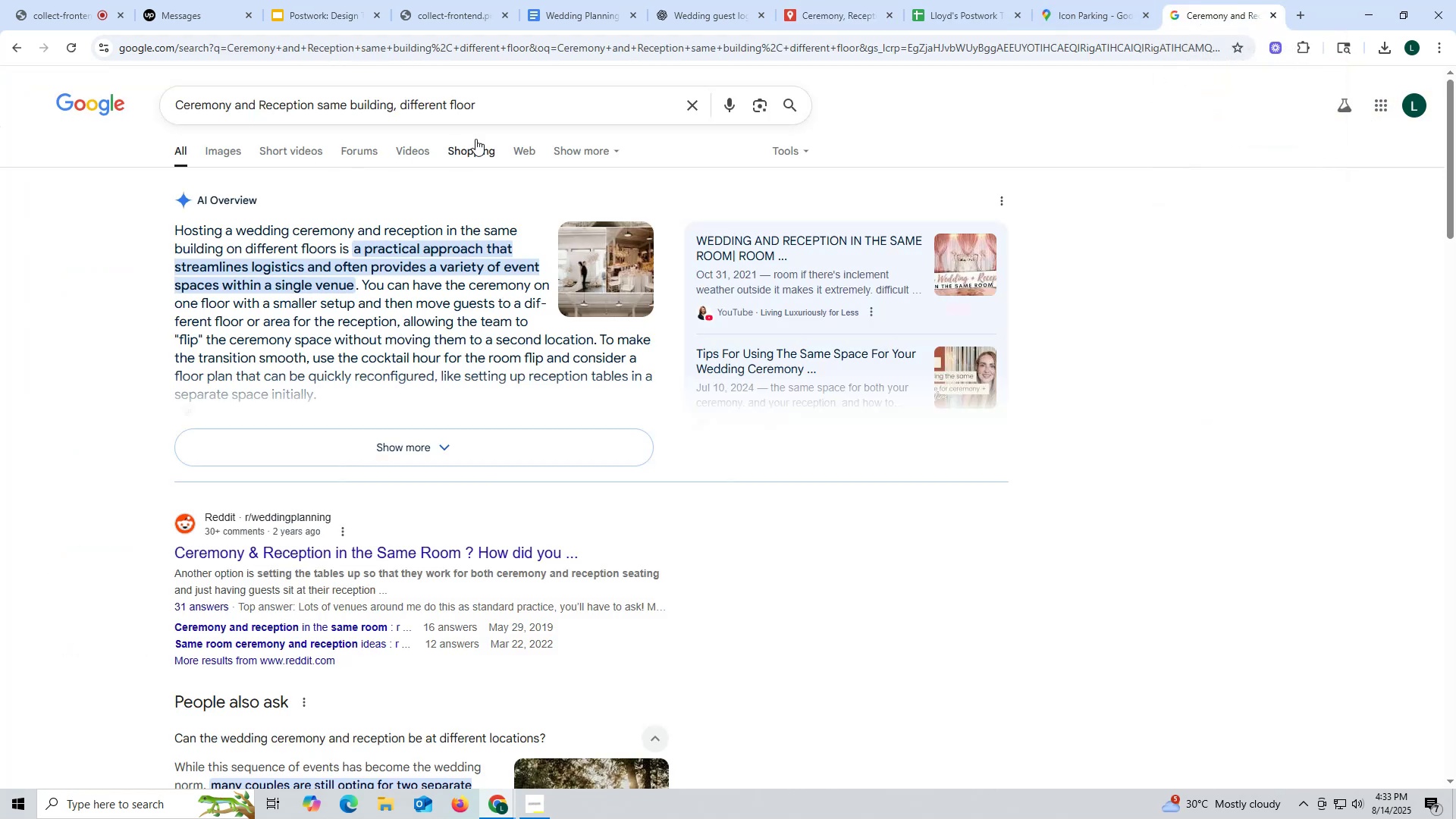 
left_click_drag(start_coordinate=[514, 102], to_coordinate=[0, 102])
 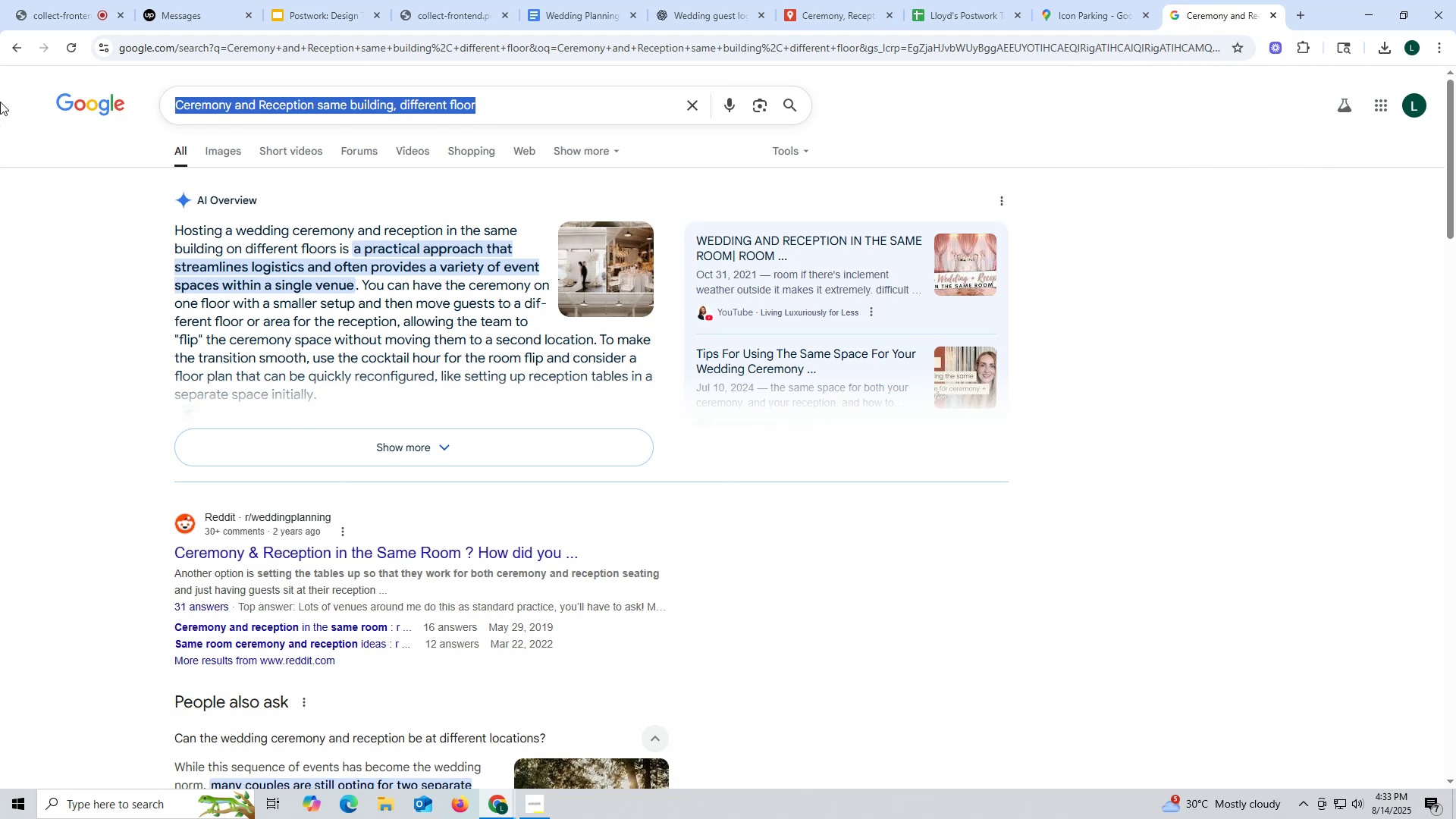 
key(Control+ControlLeft)
 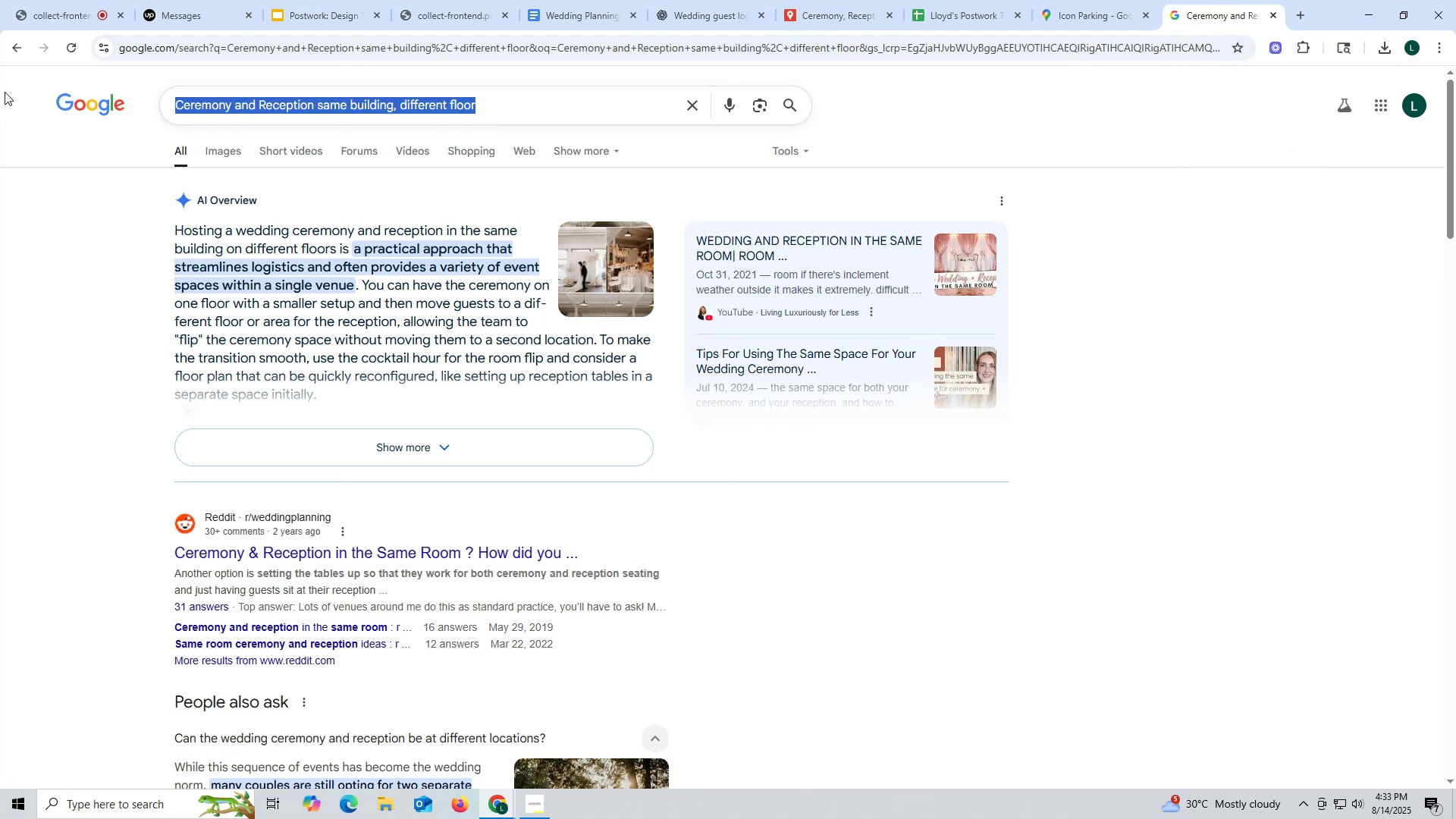 
key(Control+V)
 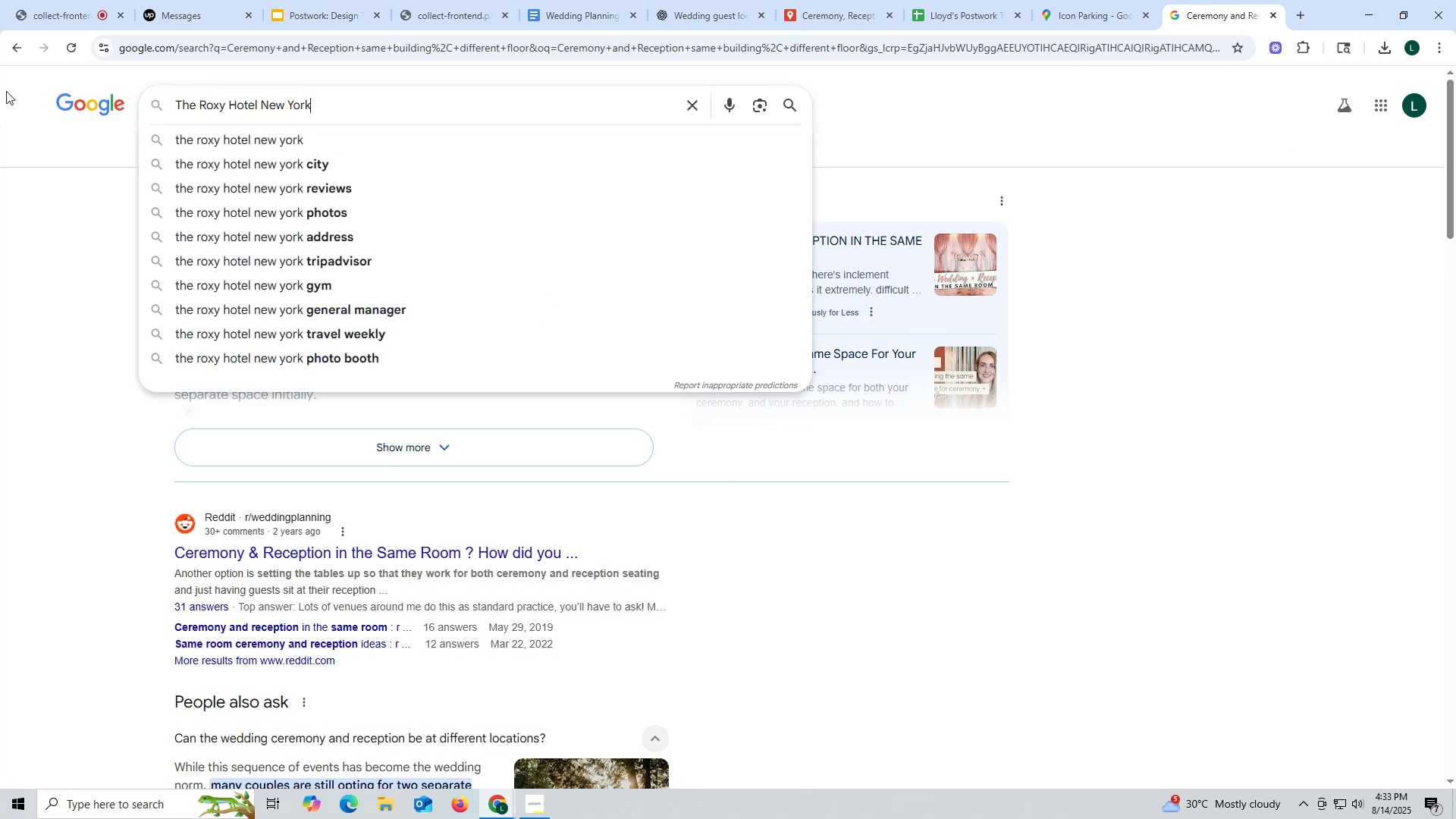 
key(Enter)
 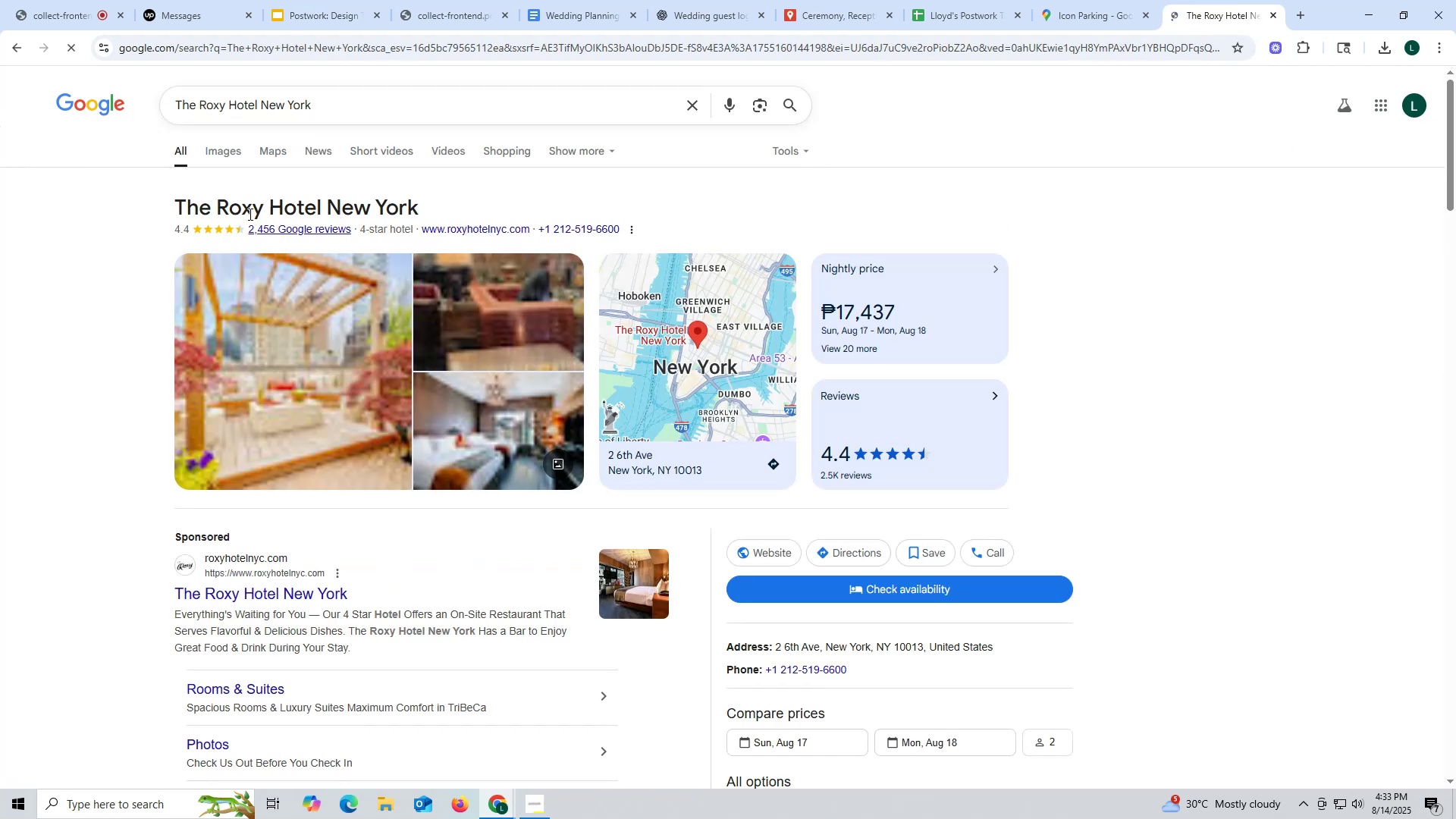 
left_click([225, 152])
 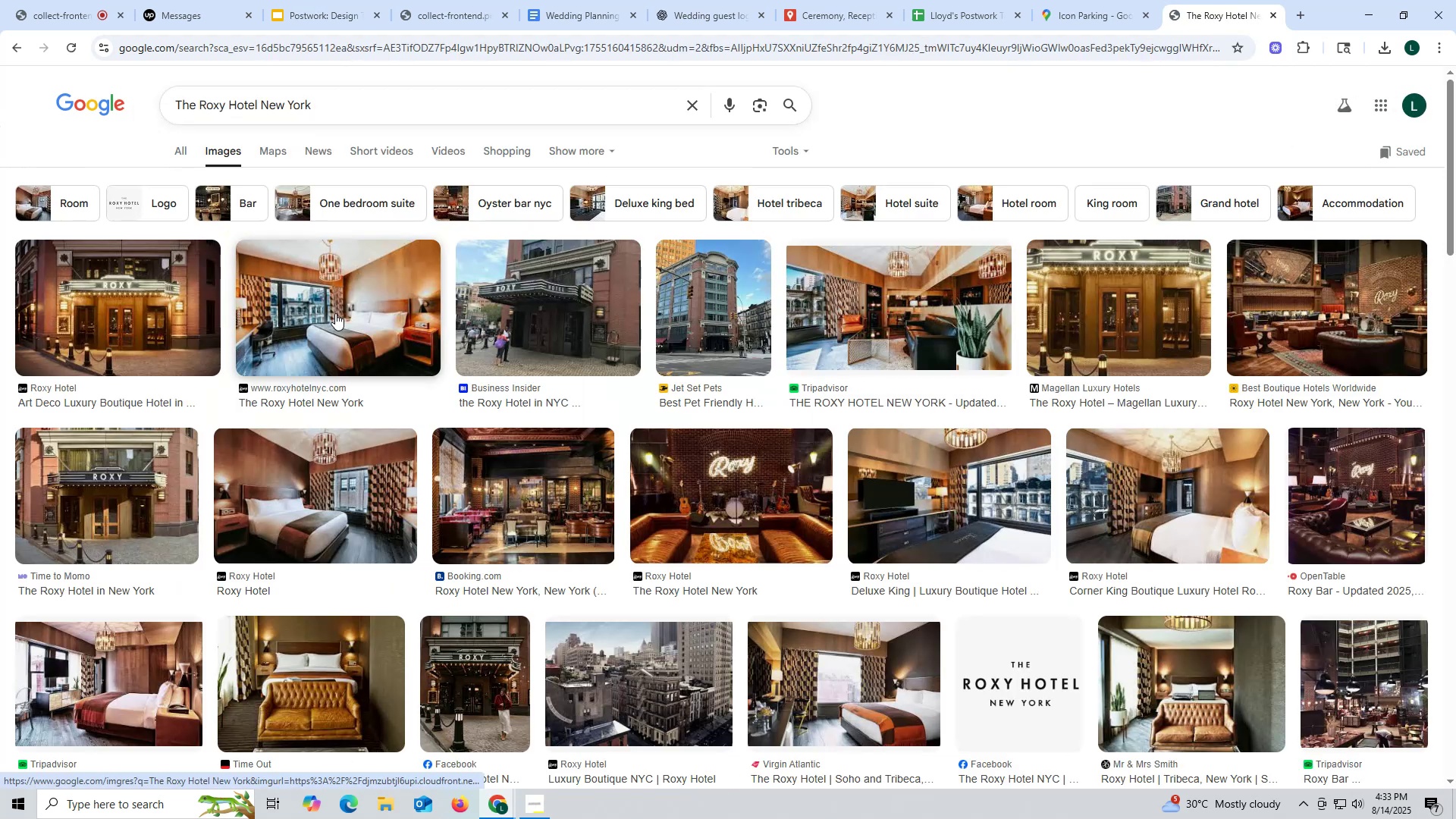 
left_click([154, 311])
 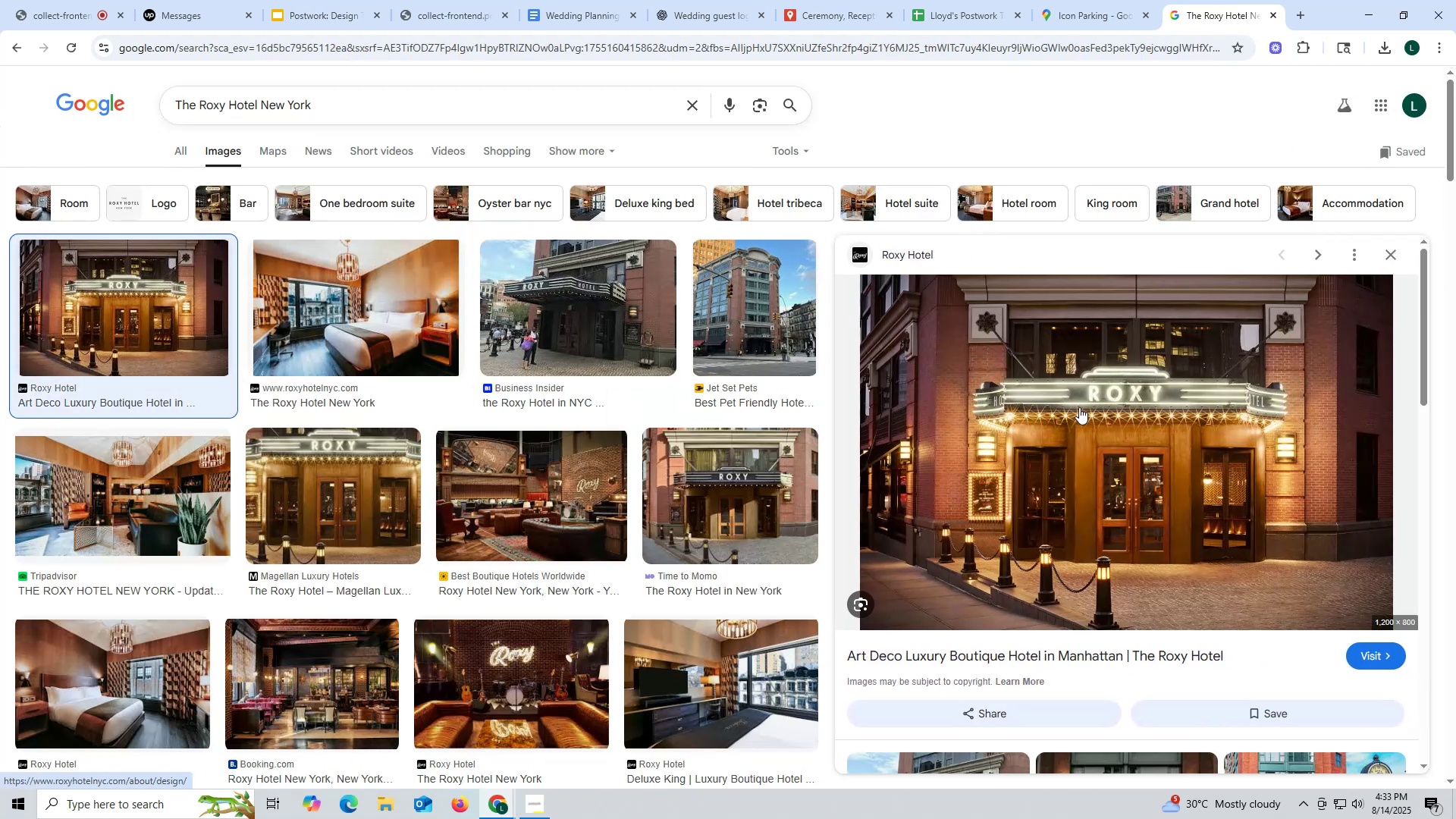 
right_click([1082, 404])
 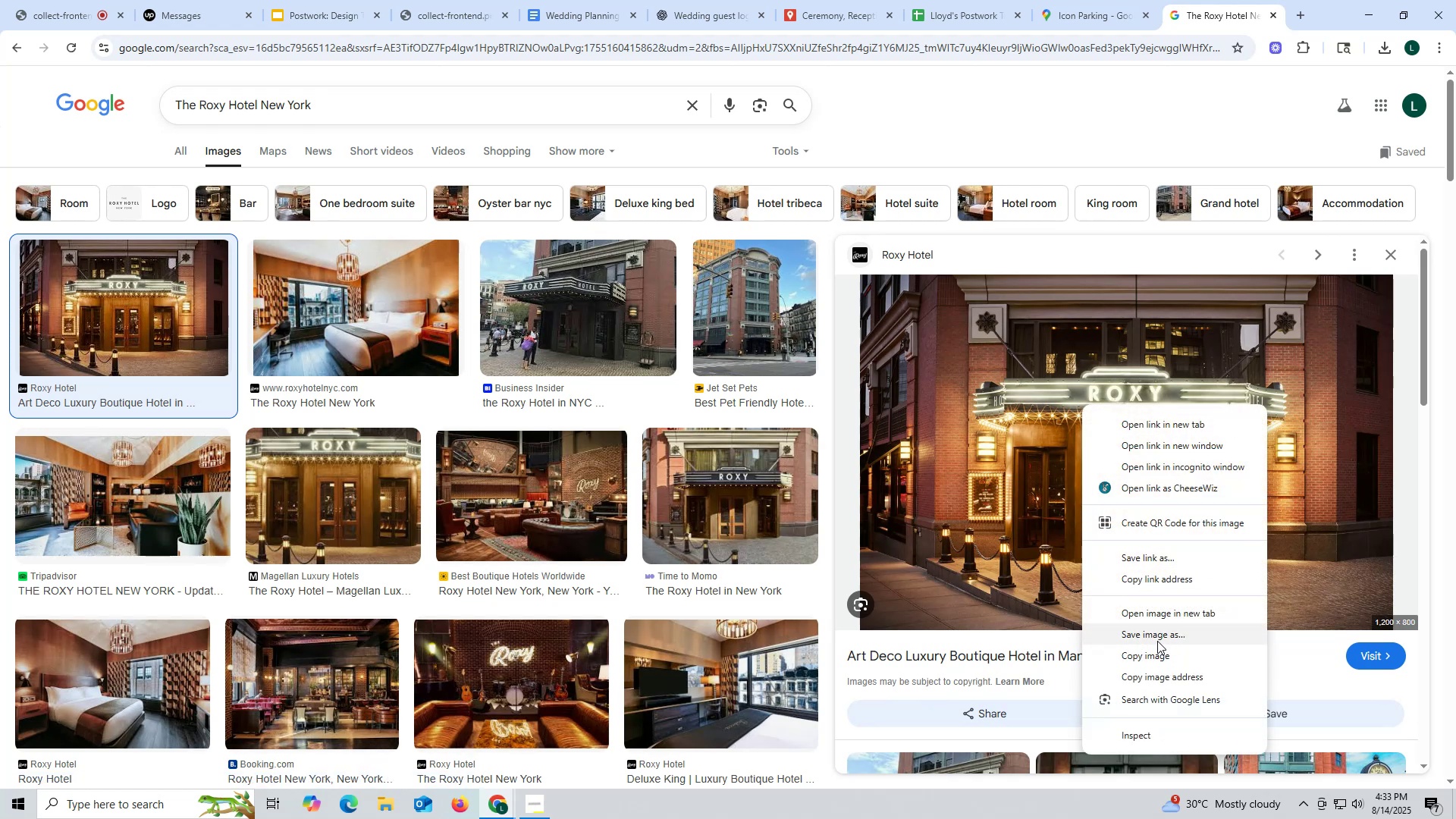 
left_click([1157, 639])
 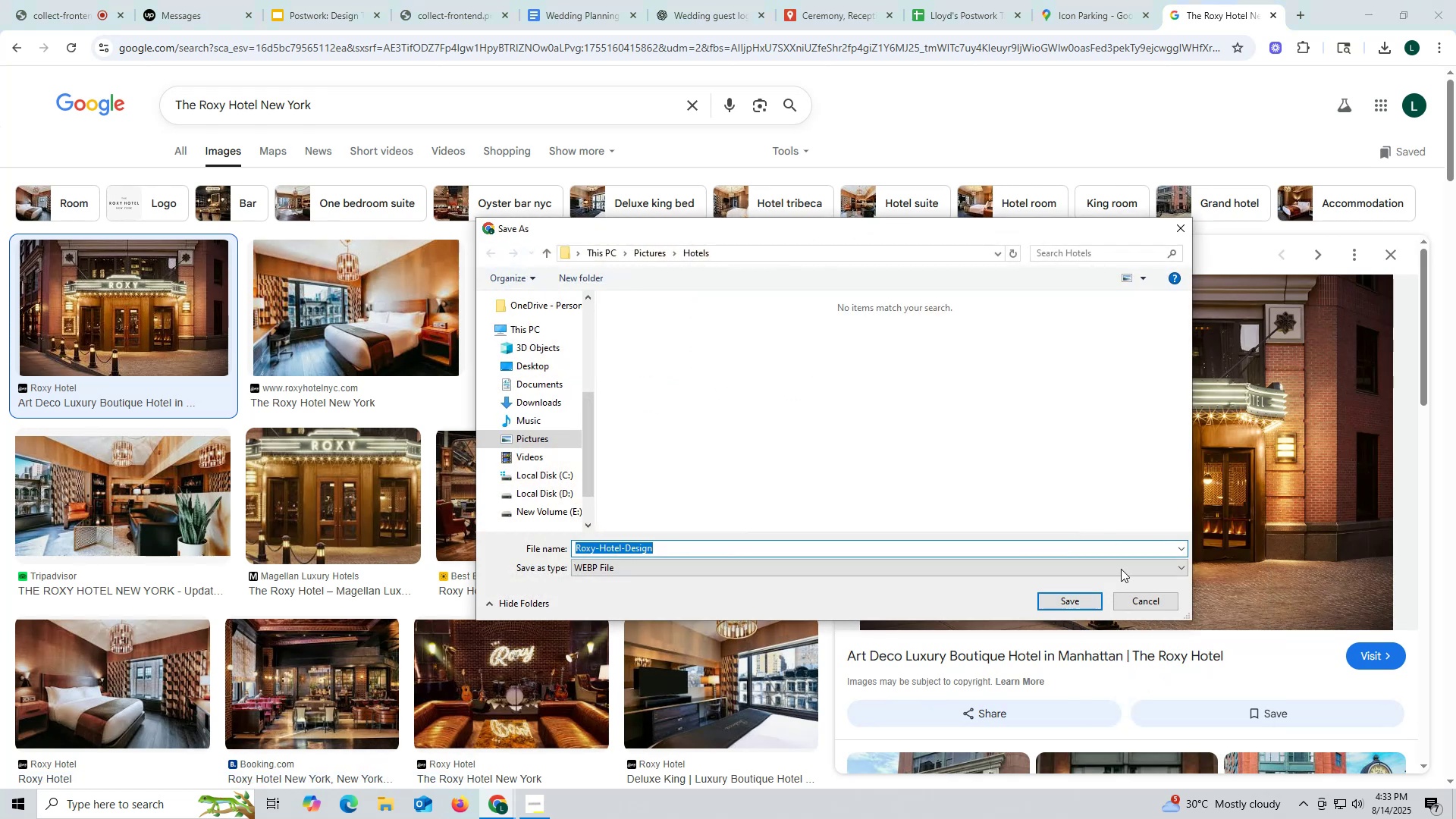 
left_click([1161, 606])
 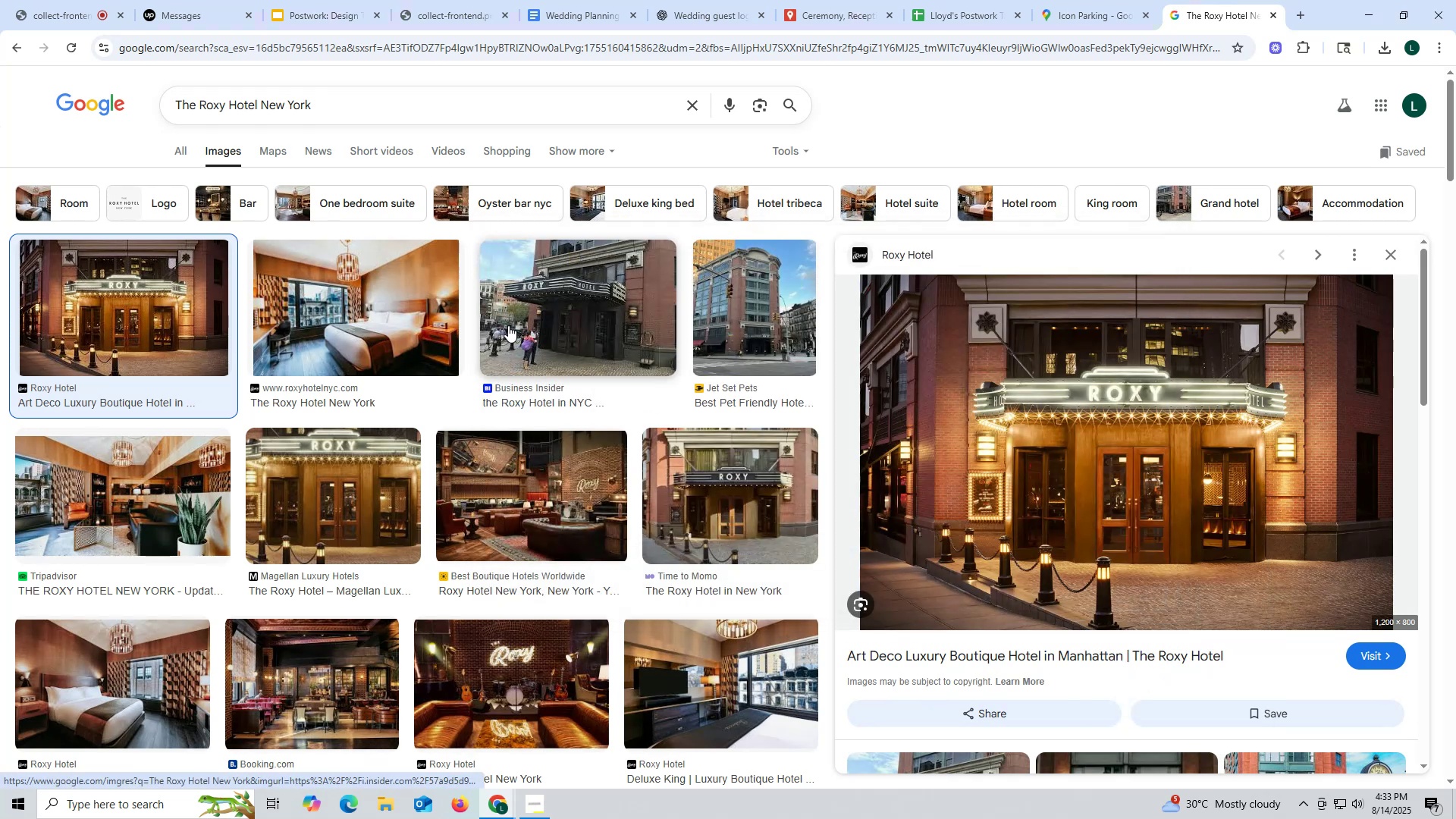 
left_click([512, 317])
 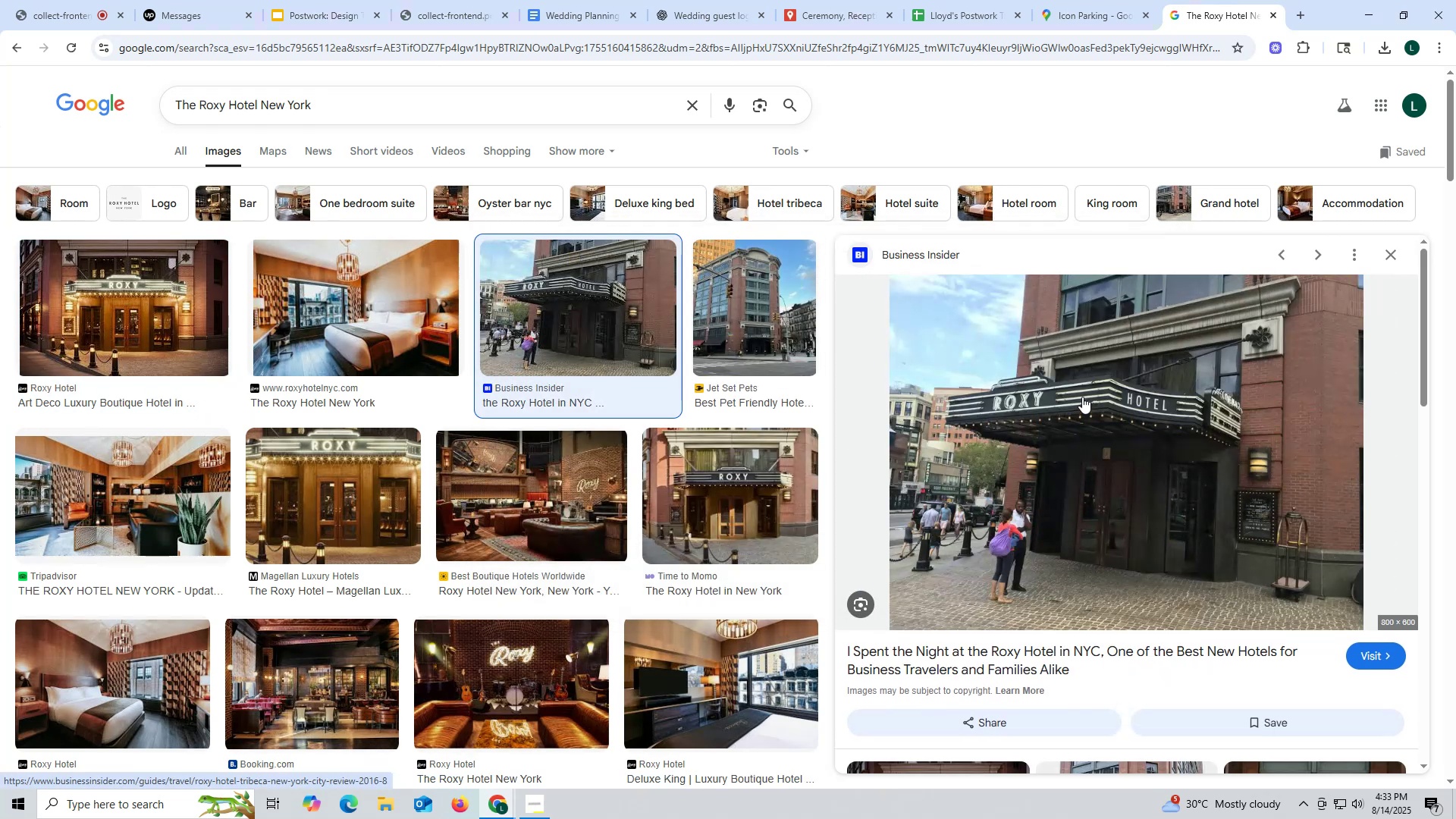 
left_click([720, 304])
 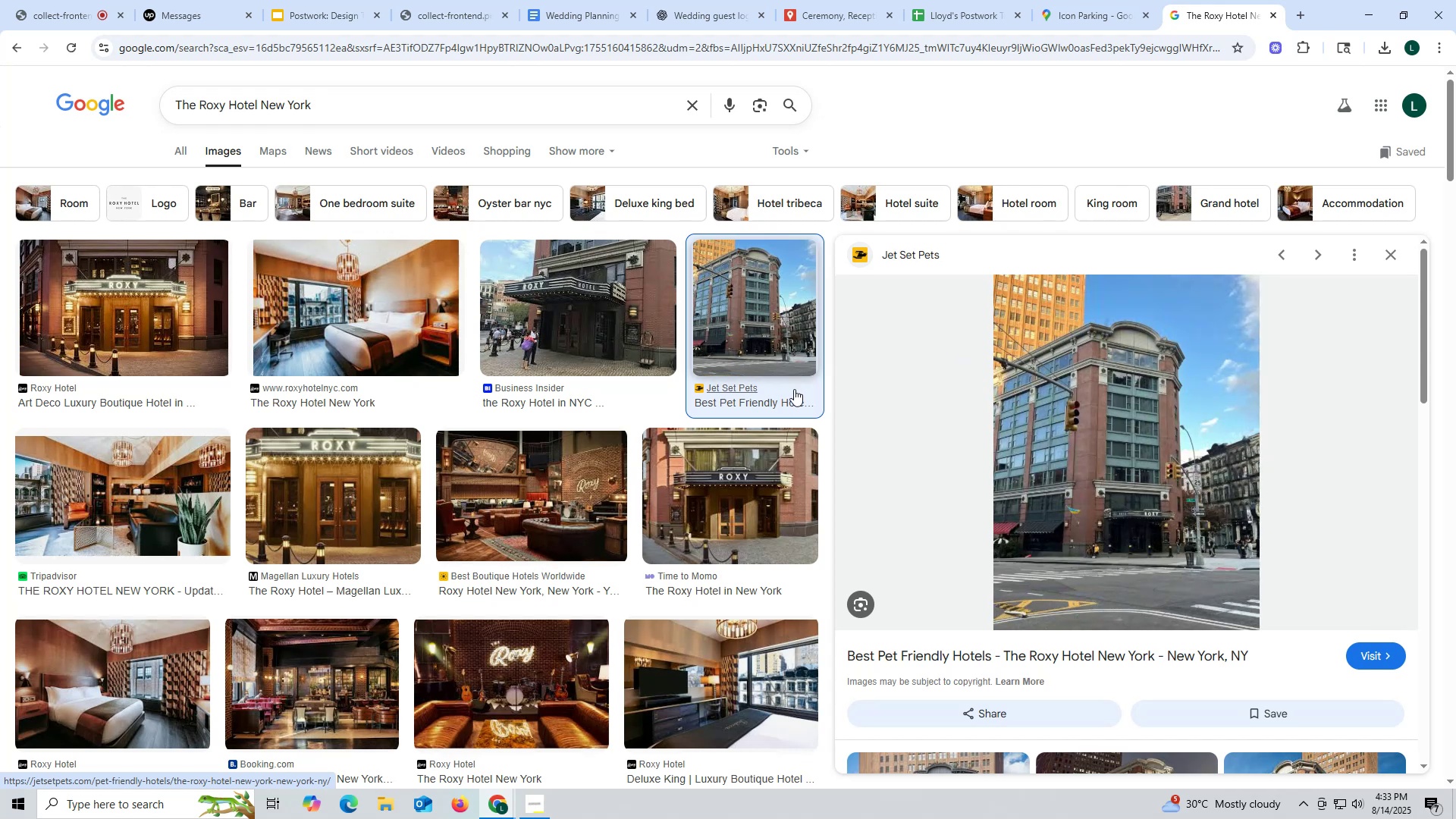 
right_click([1127, 410])
 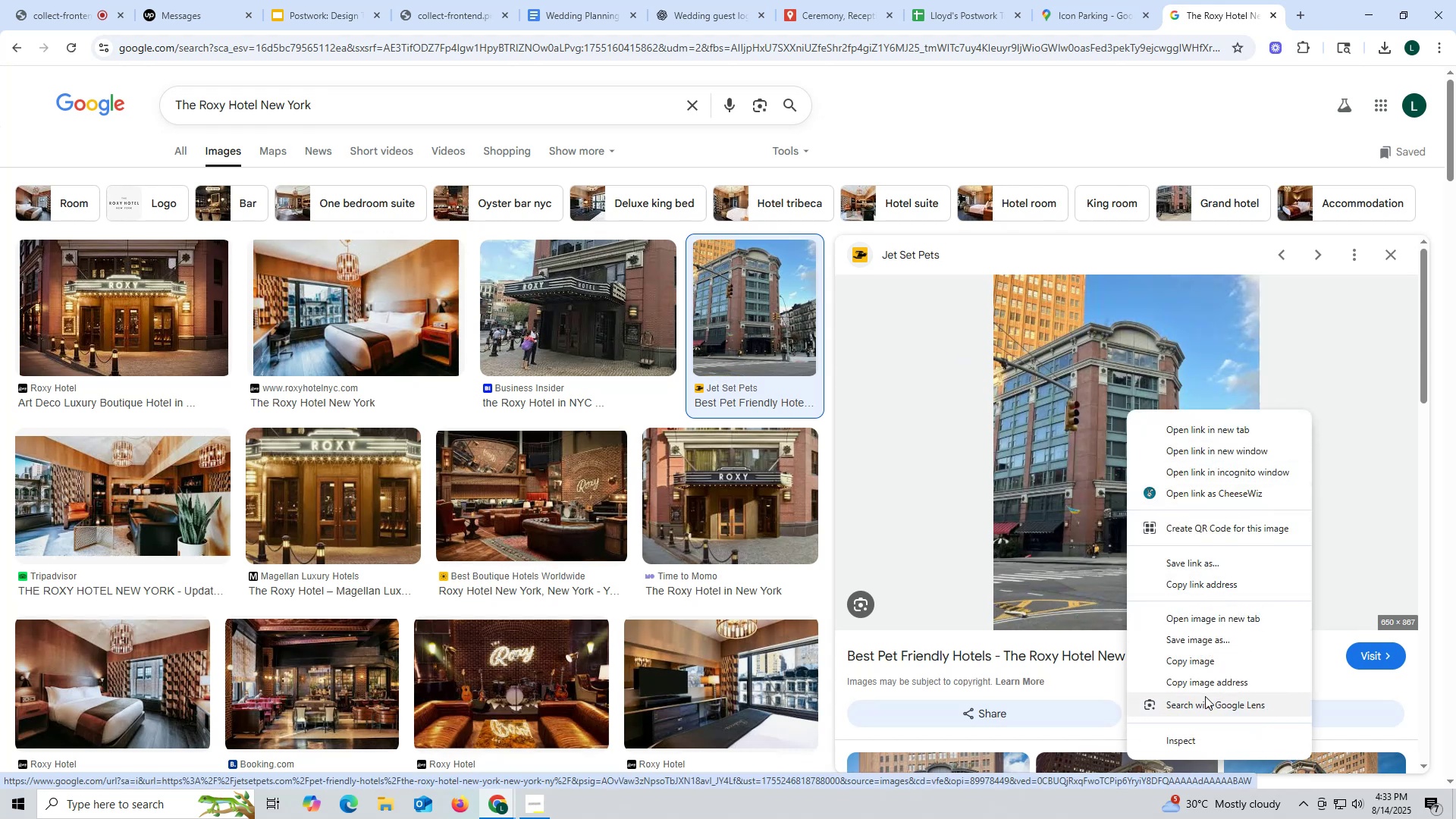 
left_click([1202, 644])
 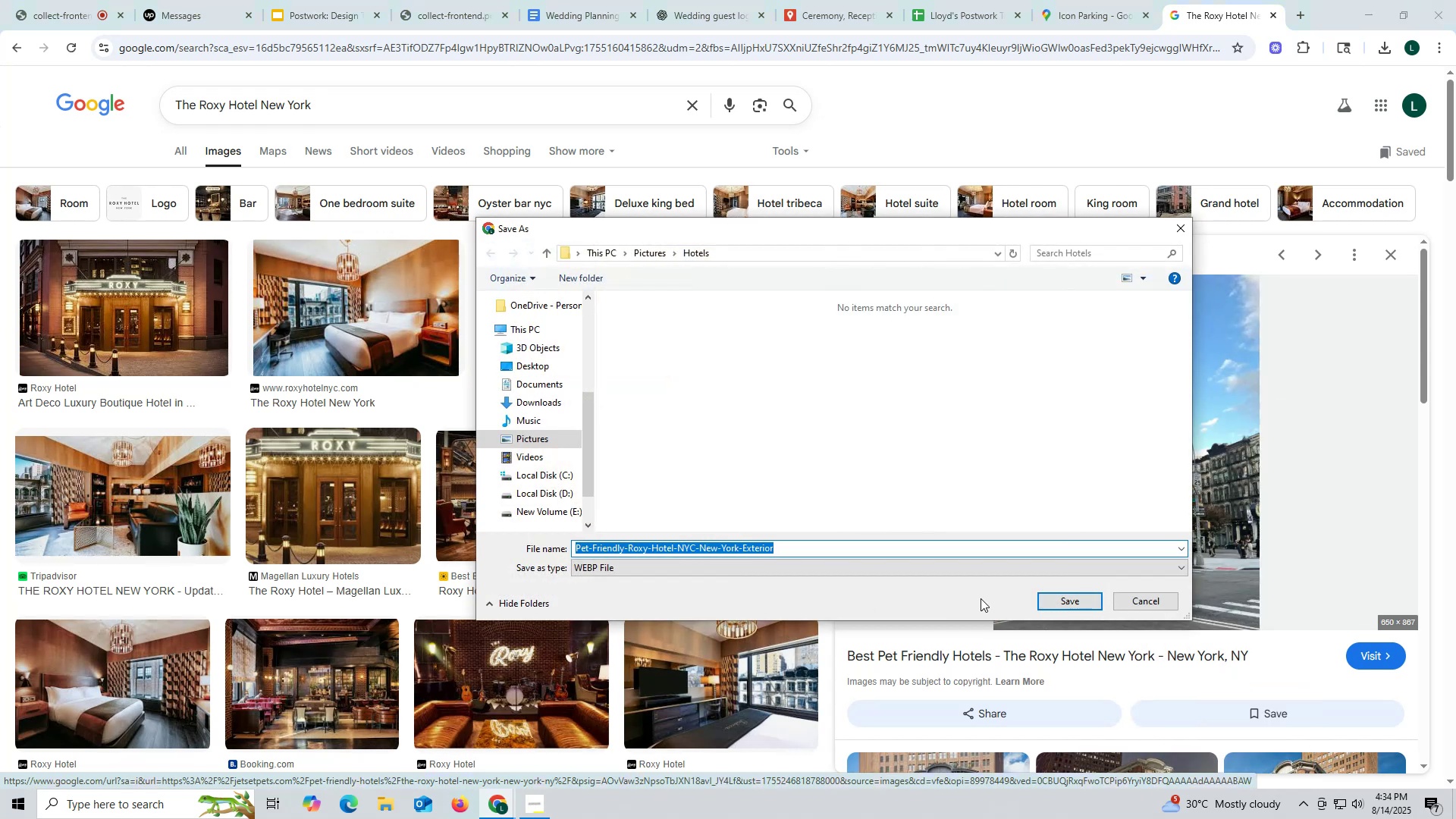 
left_click([1149, 595])
 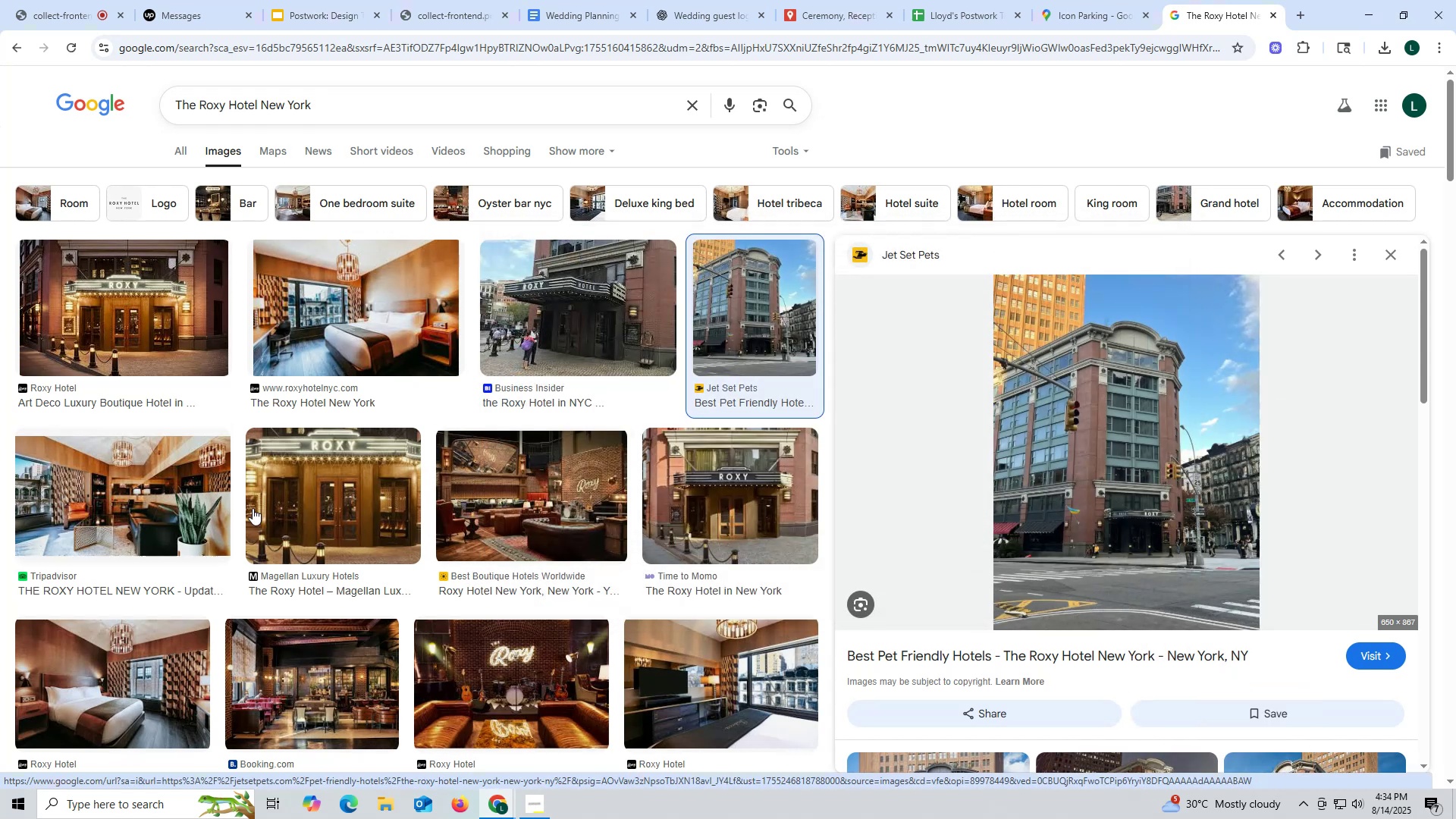 
scroll: coordinate [304, 511], scroll_direction: down, amount: 3.0
 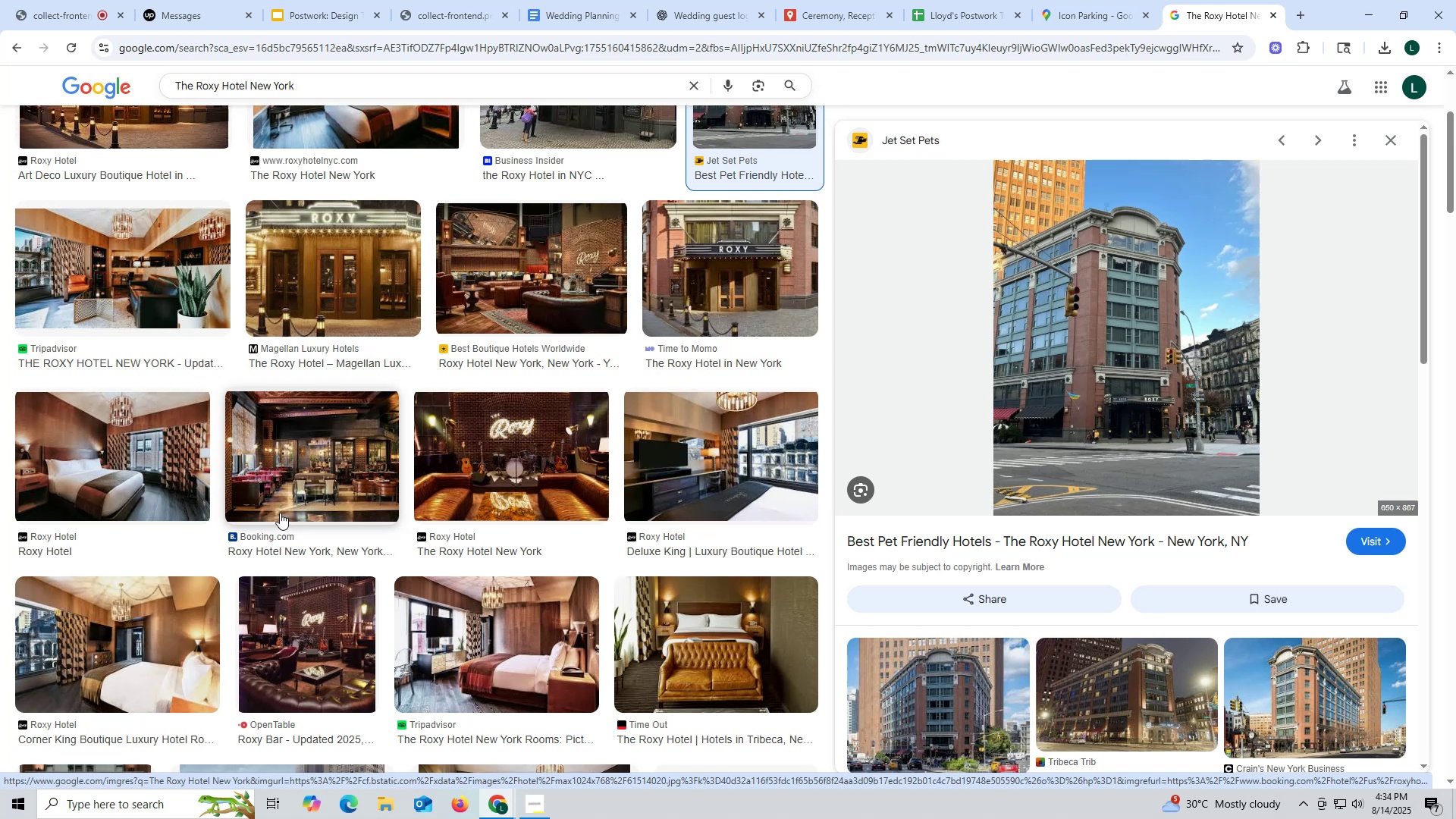 
scroll: coordinate [145, 467], scroll_direction: up, amount: 5.0
 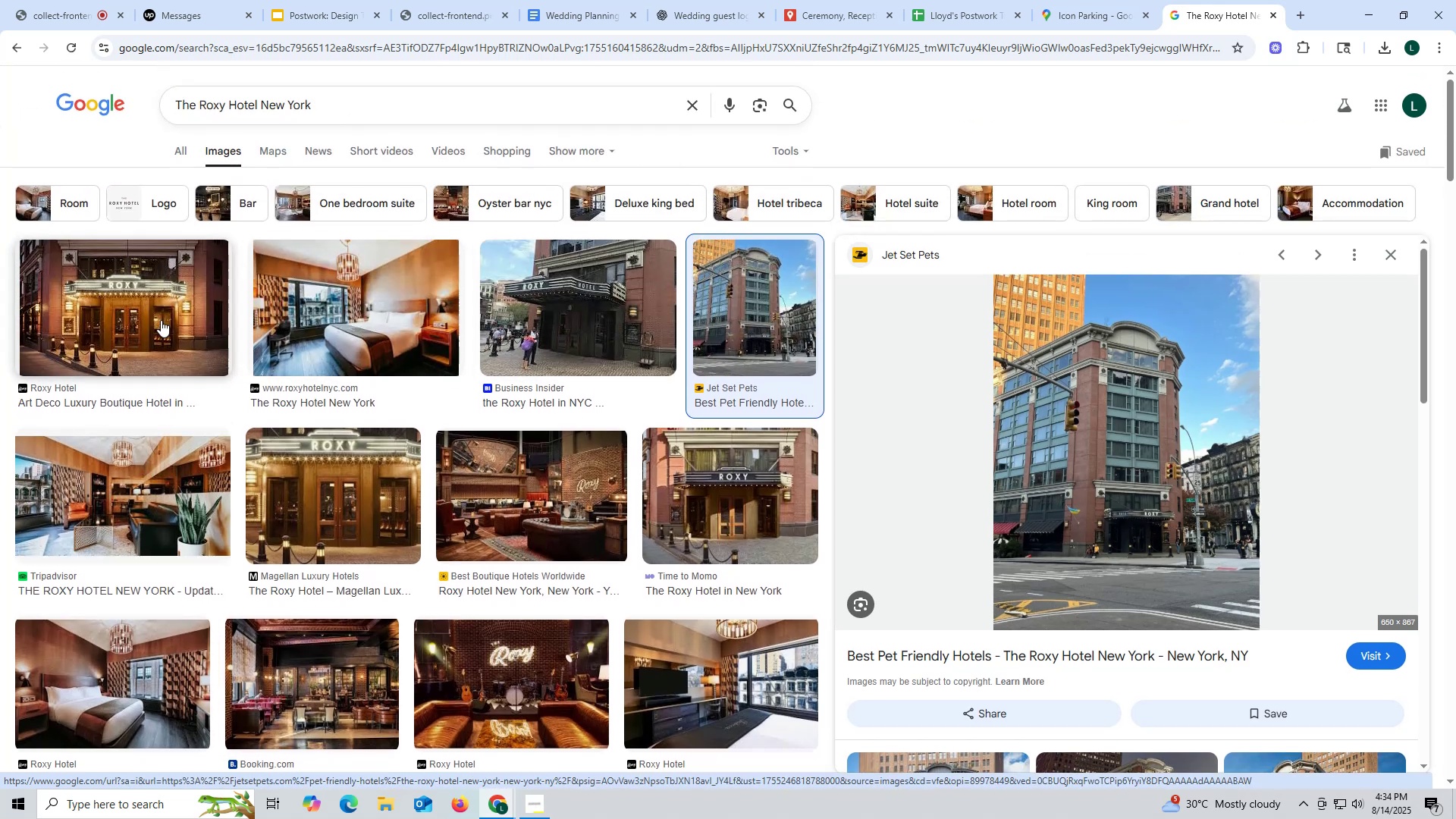 
left_click([126, 308])
 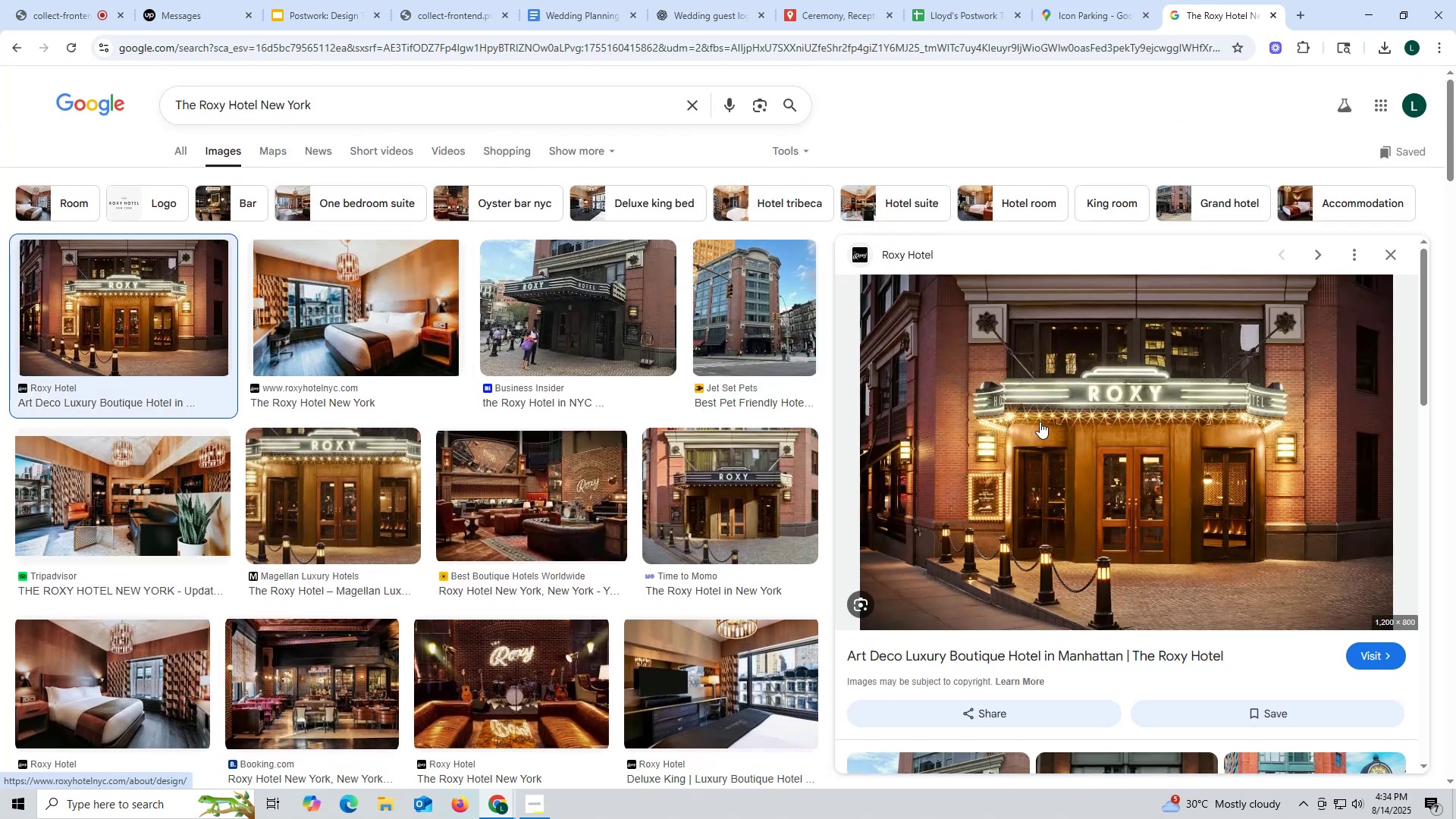 
left_click([1048, 416])
 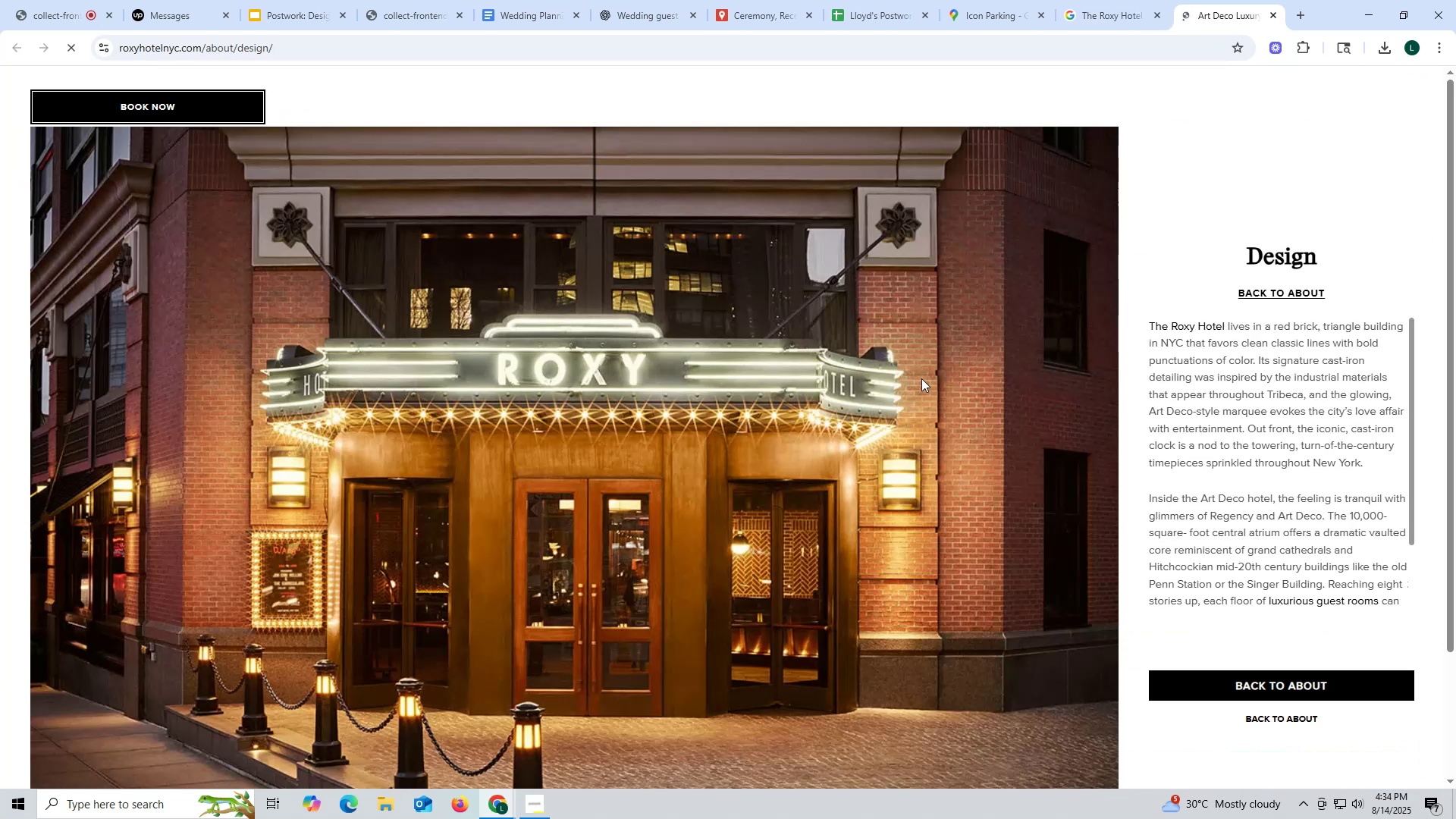 
right_click([644, 461])
 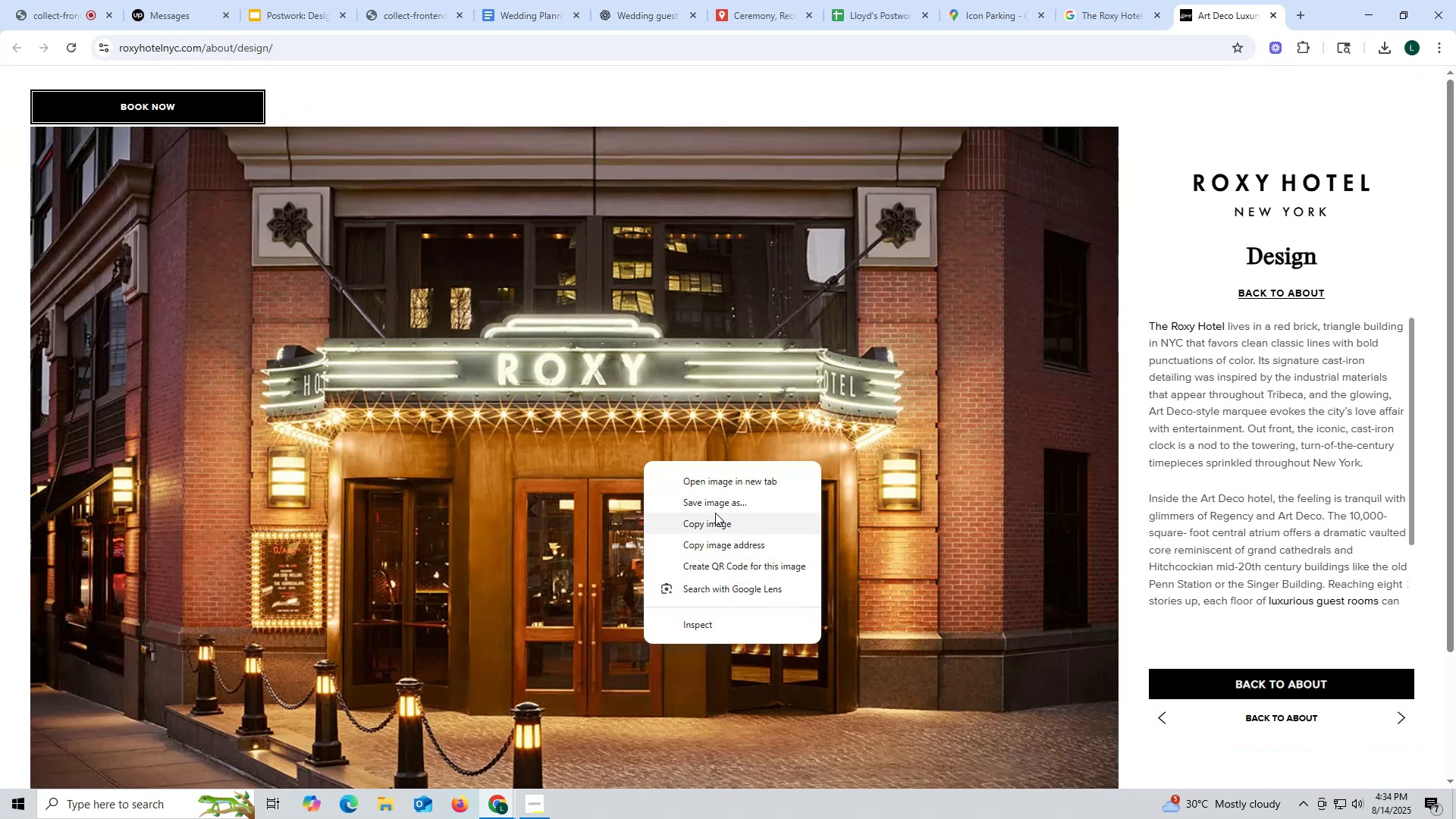 
left_click([716, 506])
 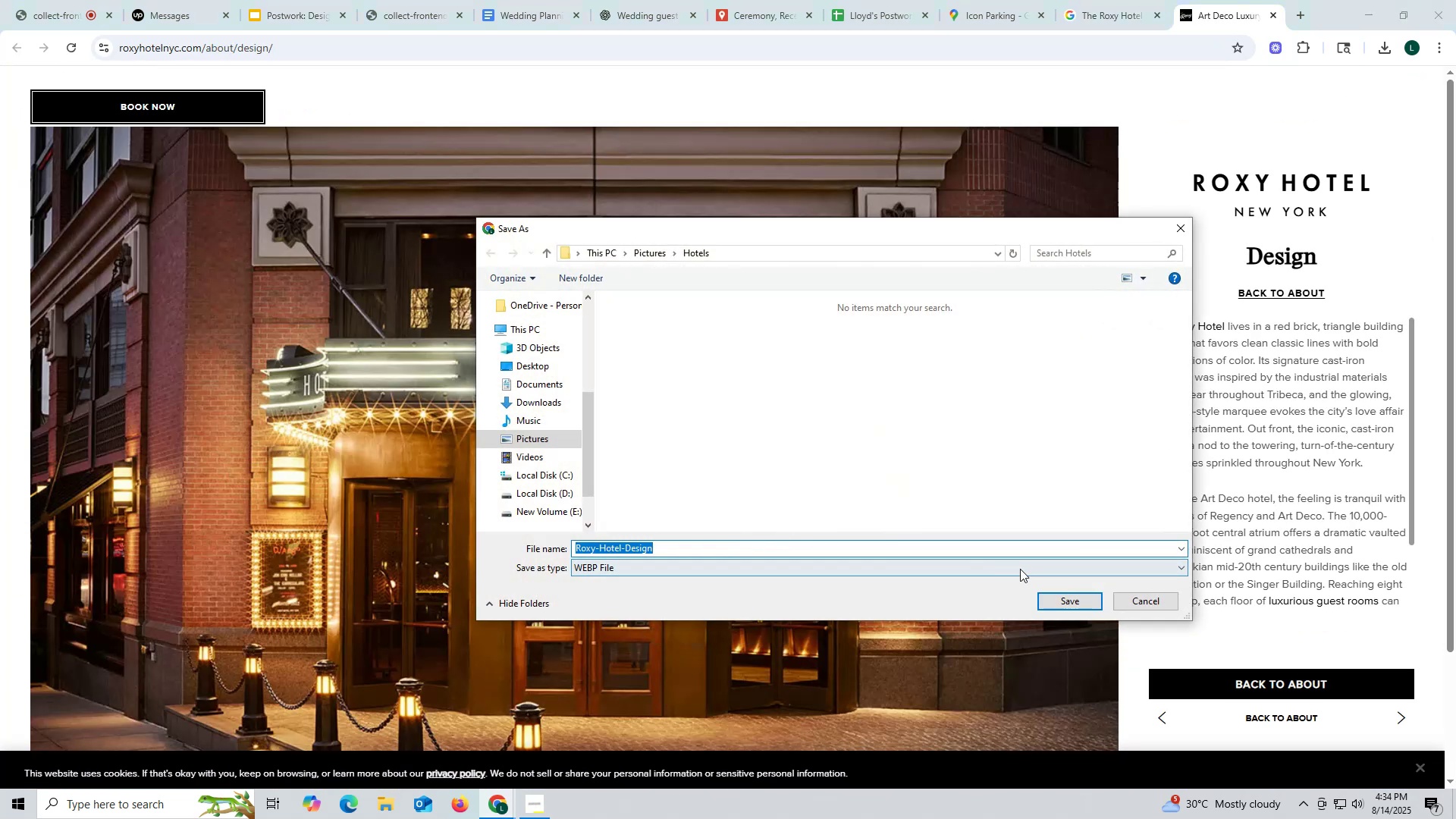 
left_click([1141, 598])
 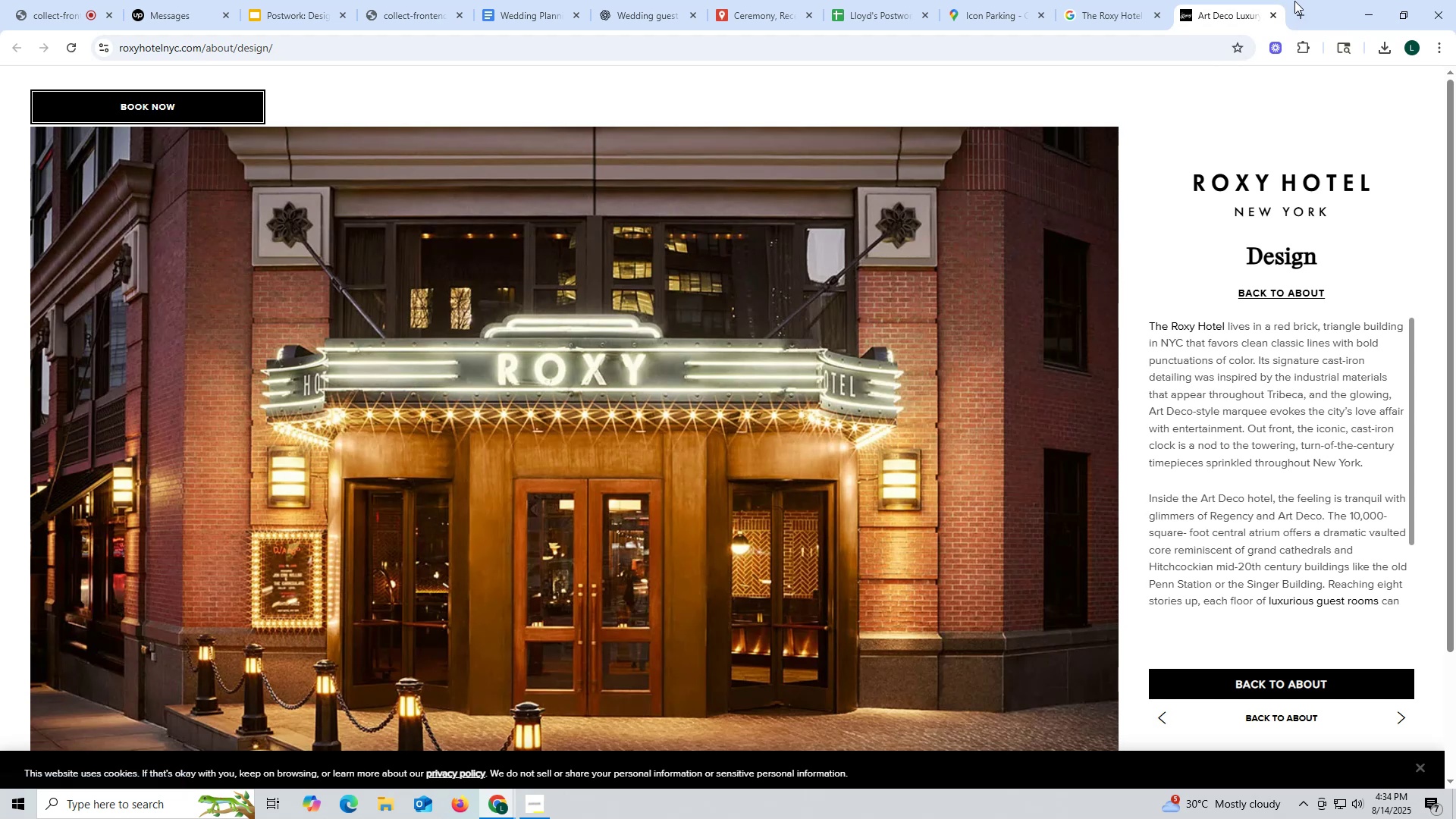 
left_click([1271, 16])
 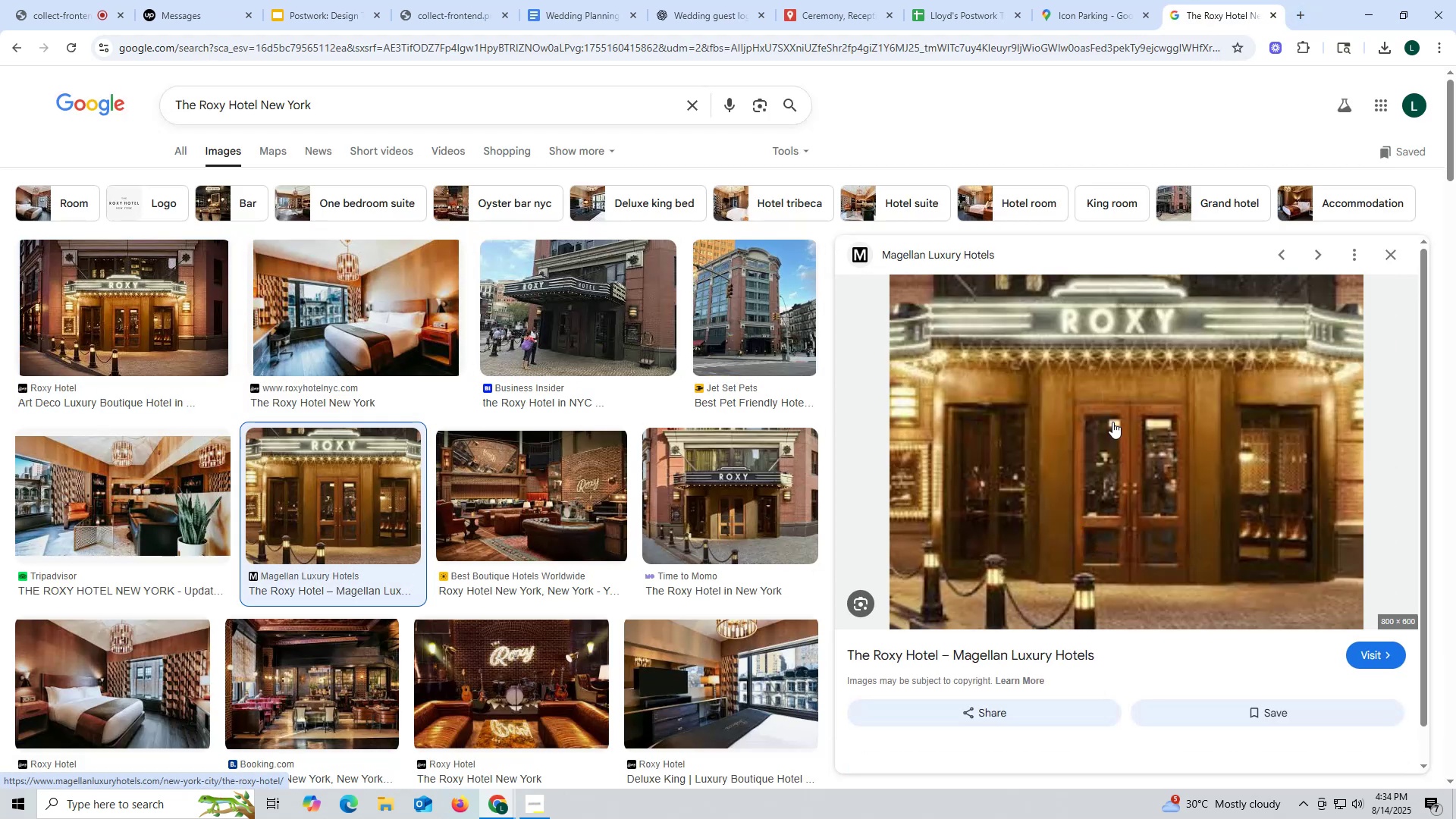 
right_click([1119, 396])
 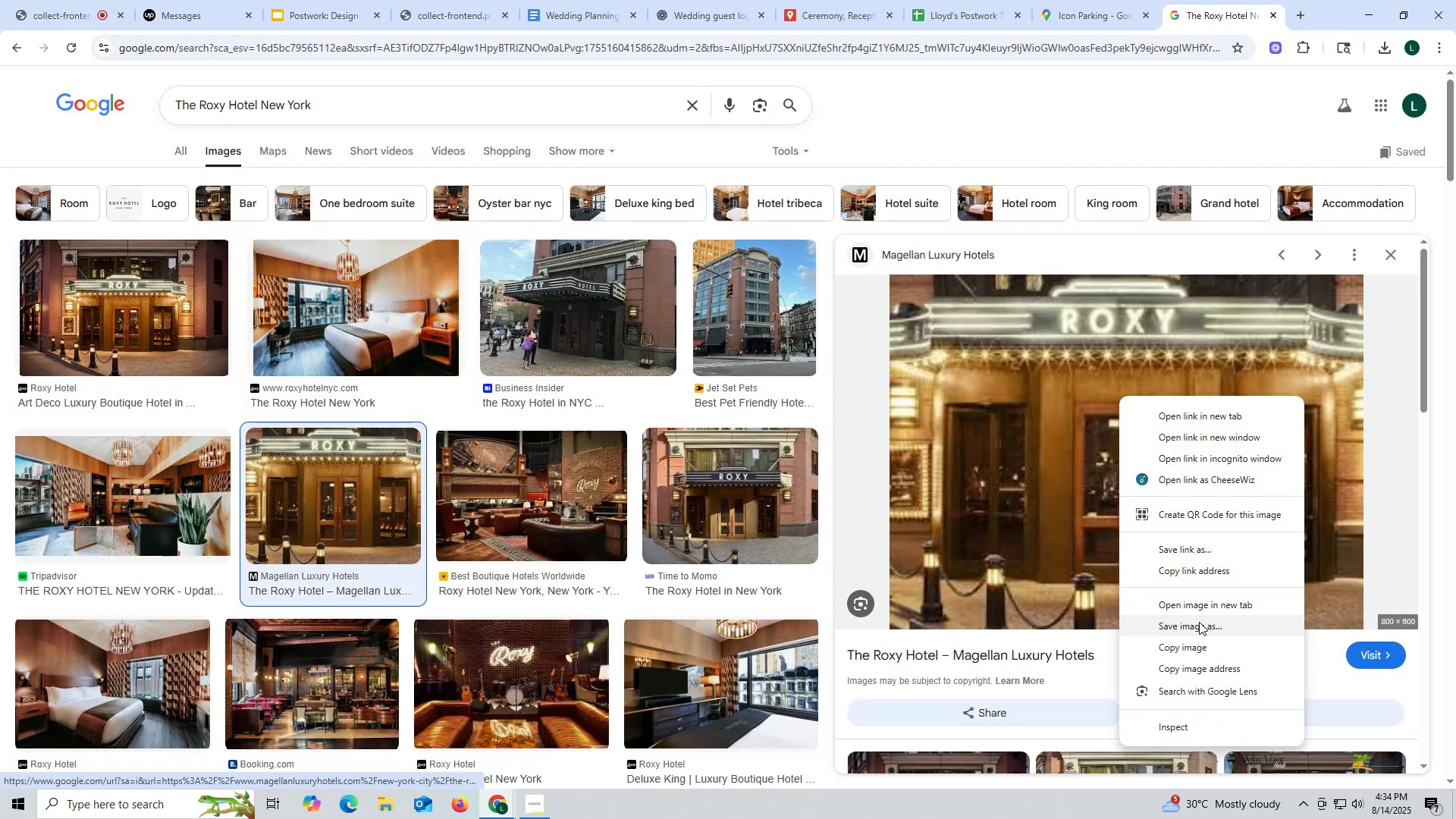 
left_click([1199, 629])
 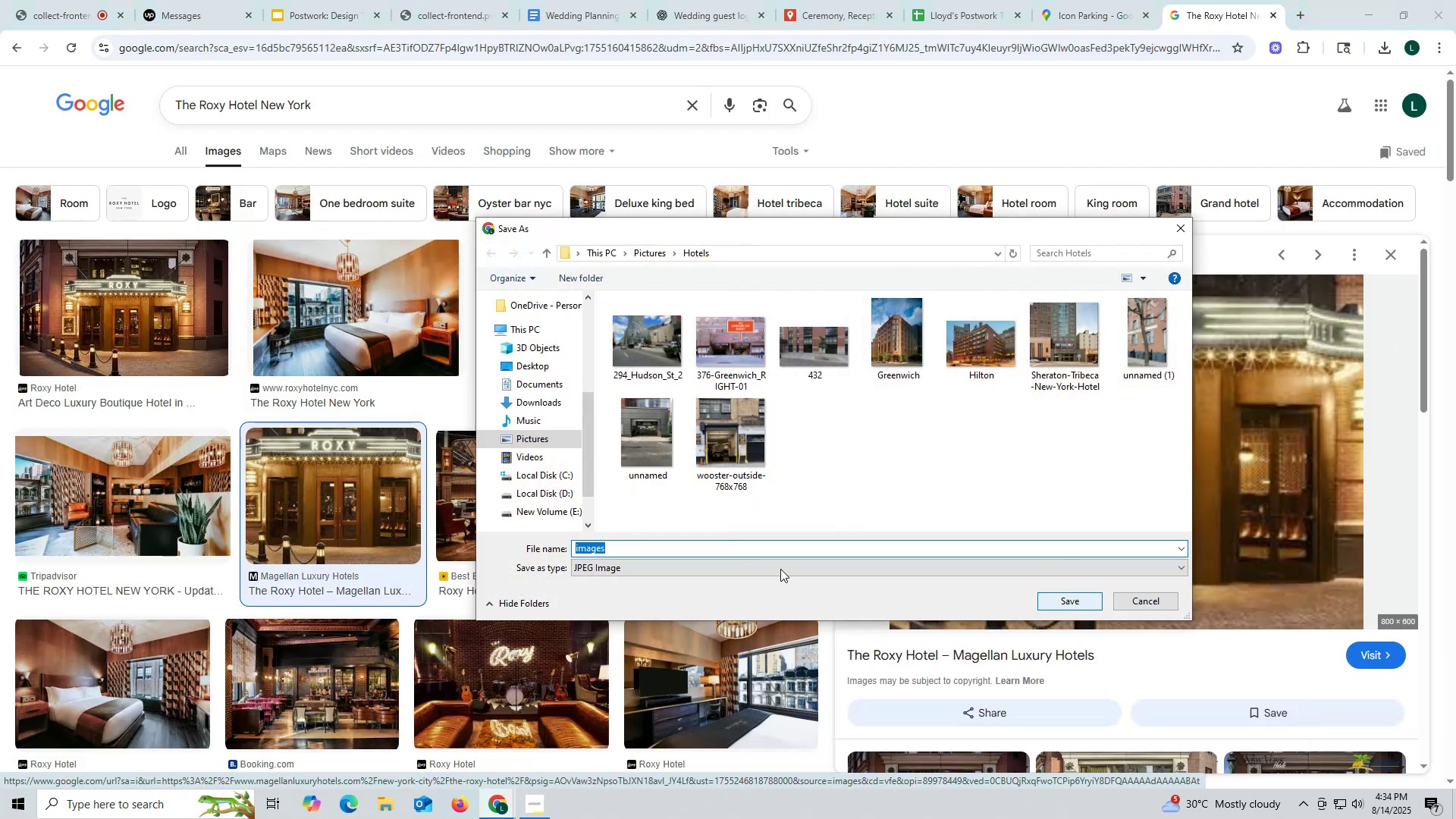 
type(roxy)
 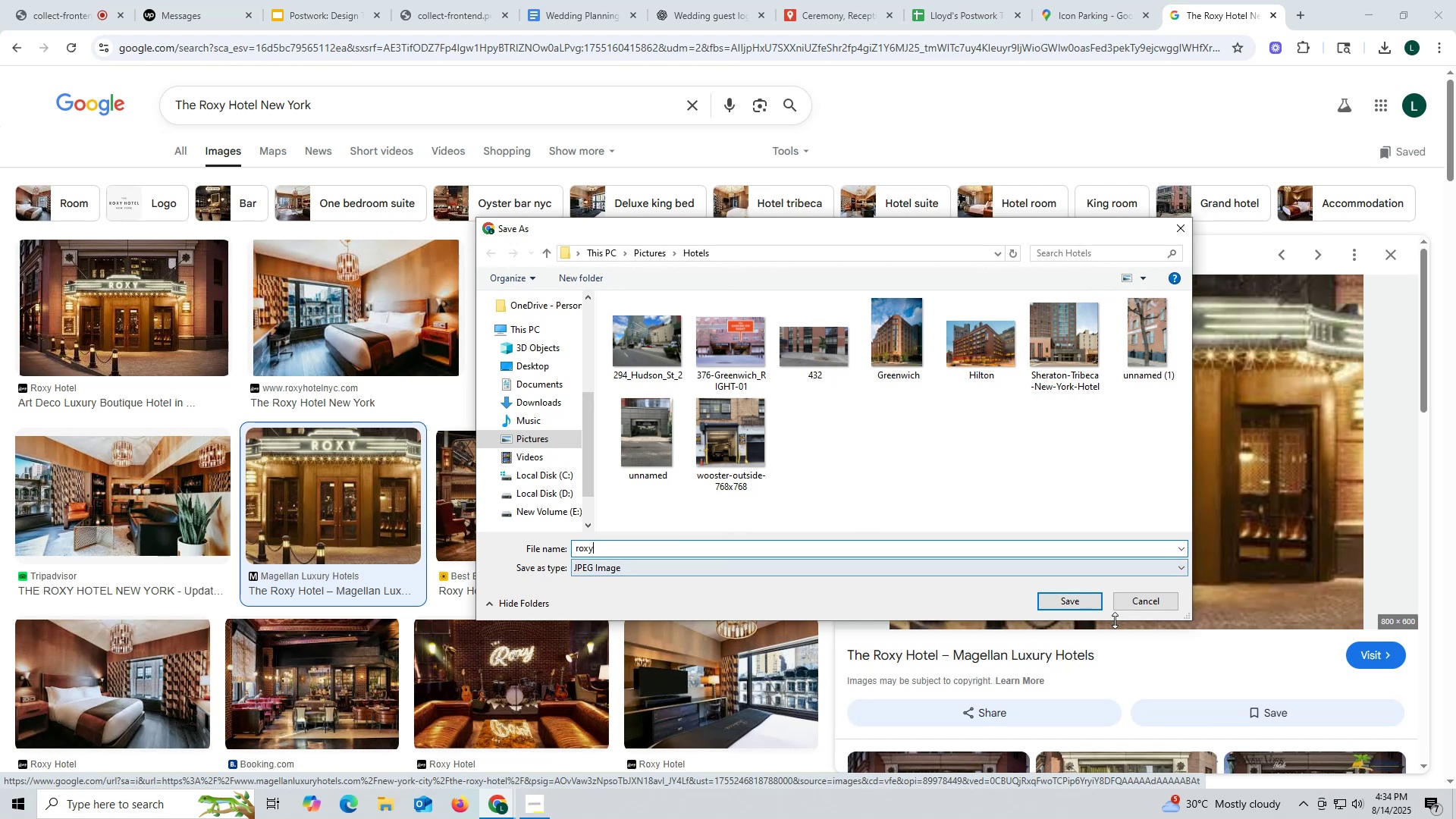 
left_click([1045, 604])
 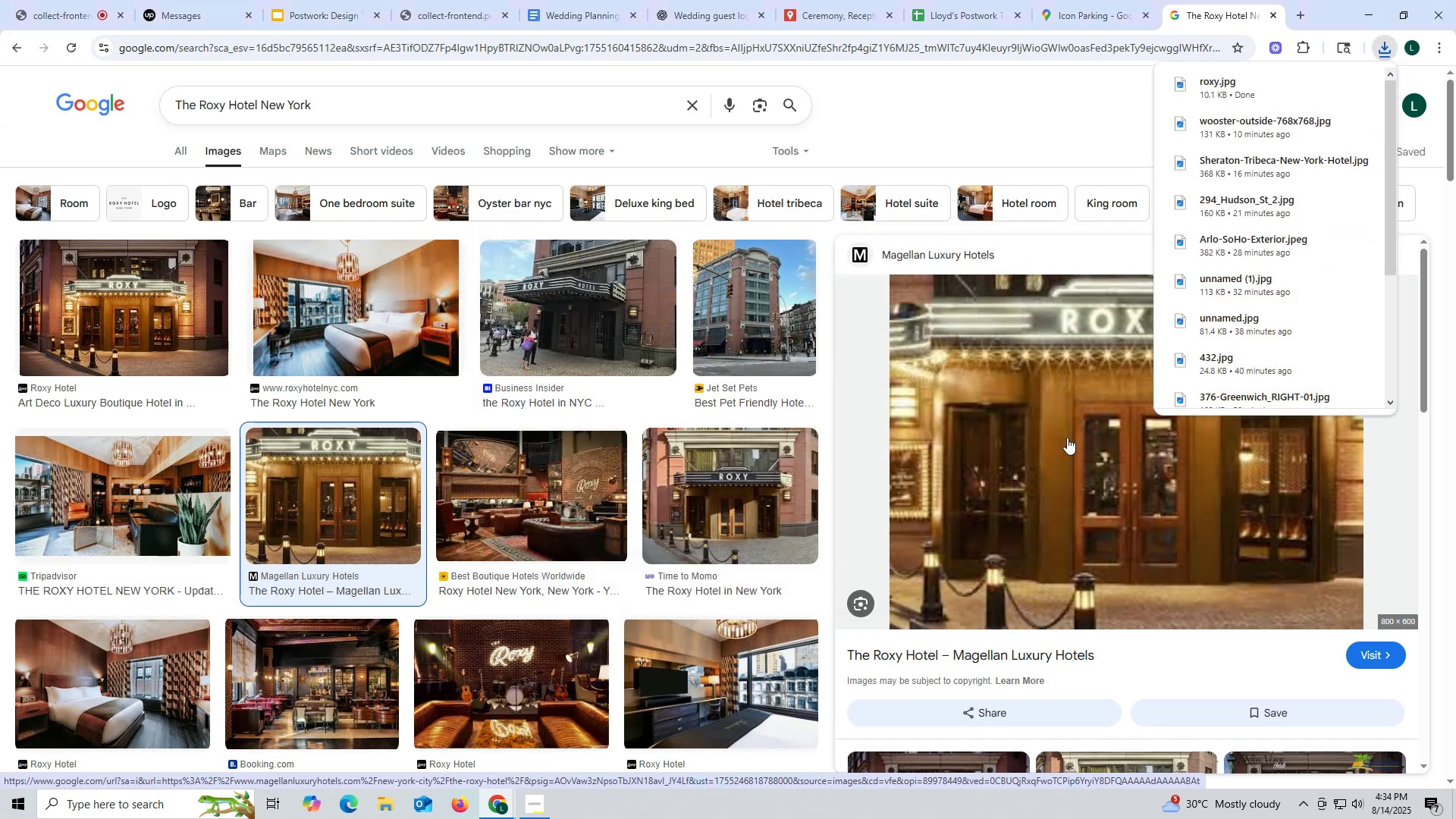 
left_click([1191, 538])
 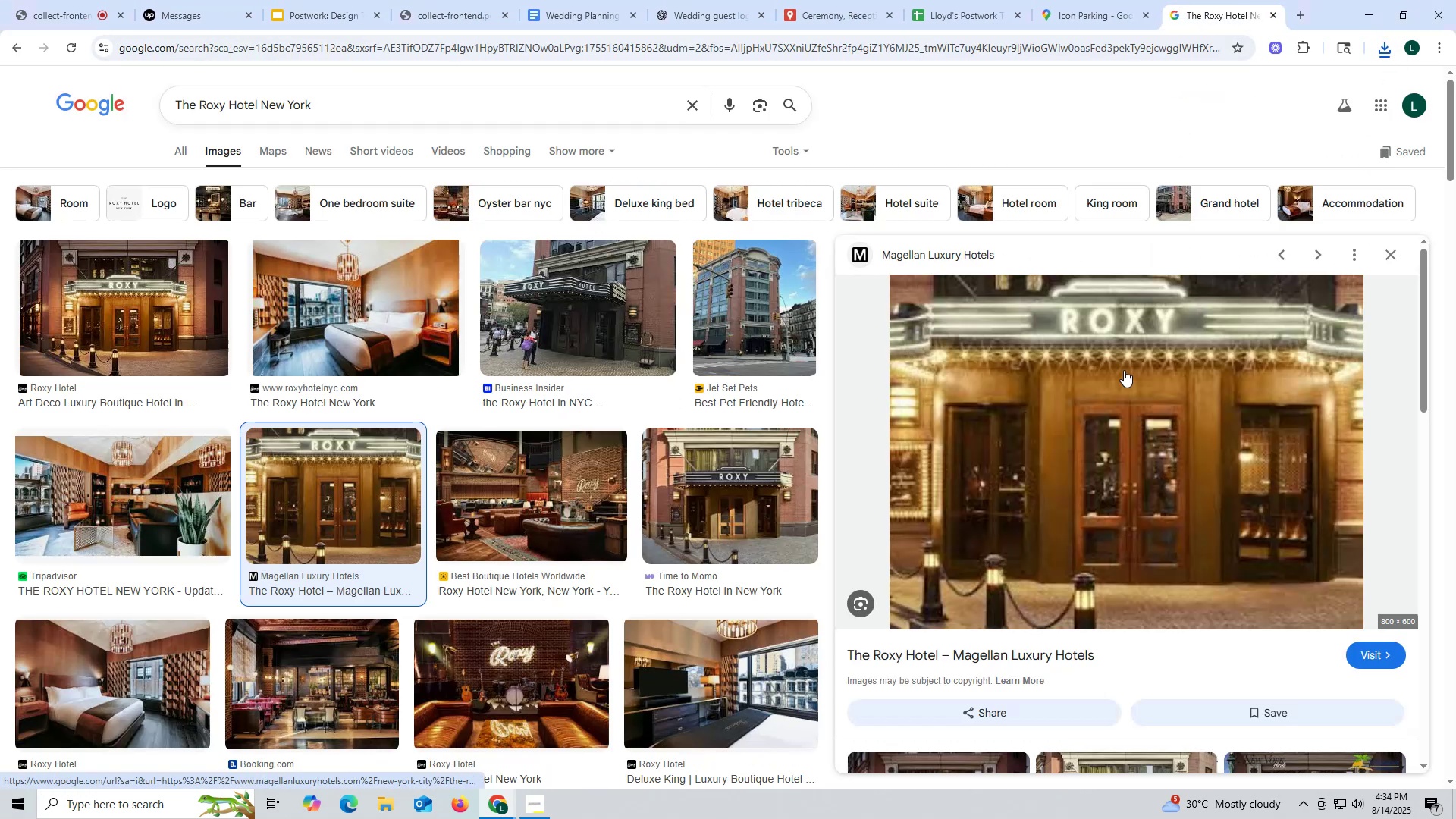 
scroll: coordinate [1098, 430], scroll_direction: down, amount: 3.0
 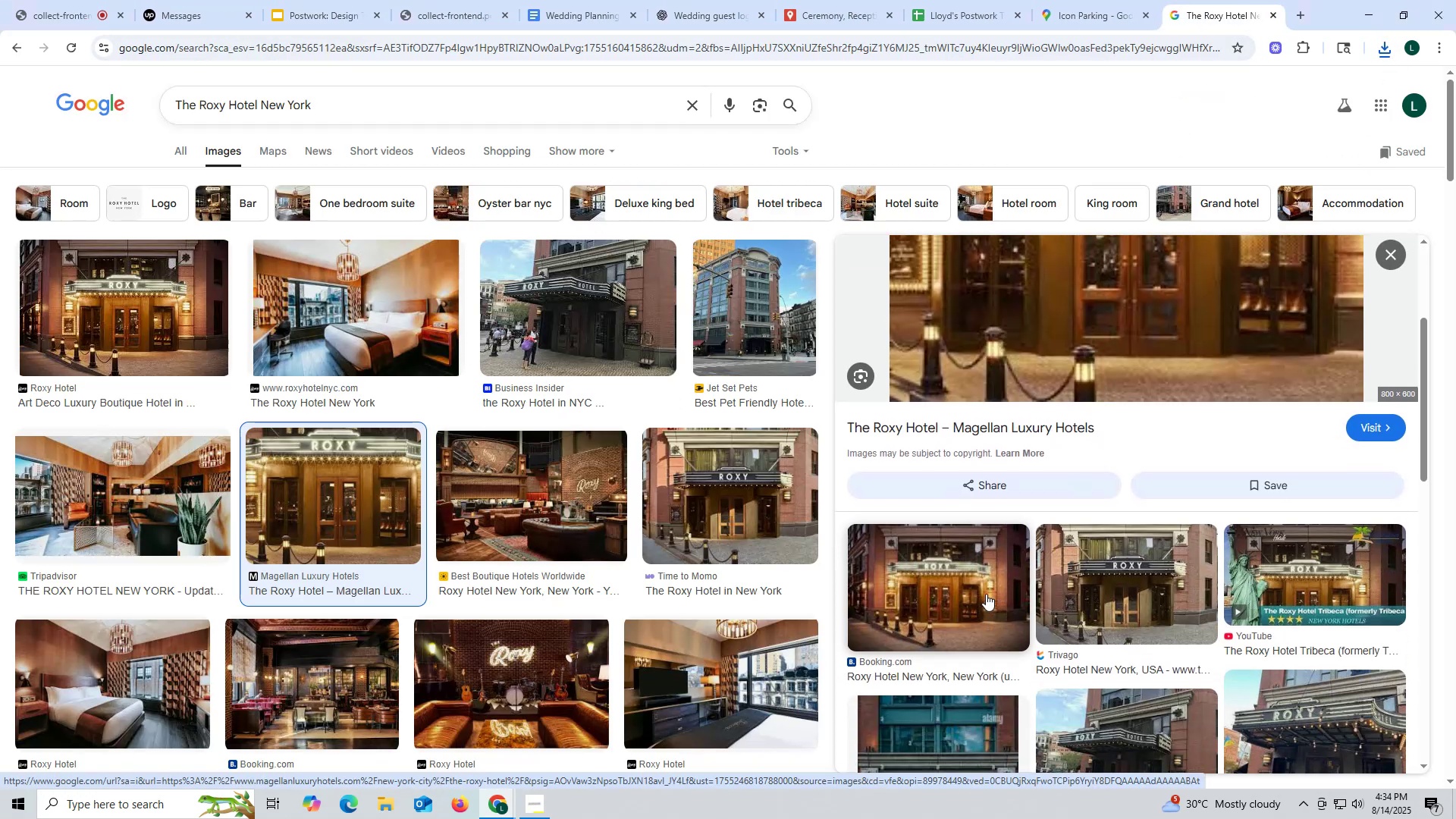 
left_click([1122, 579])
 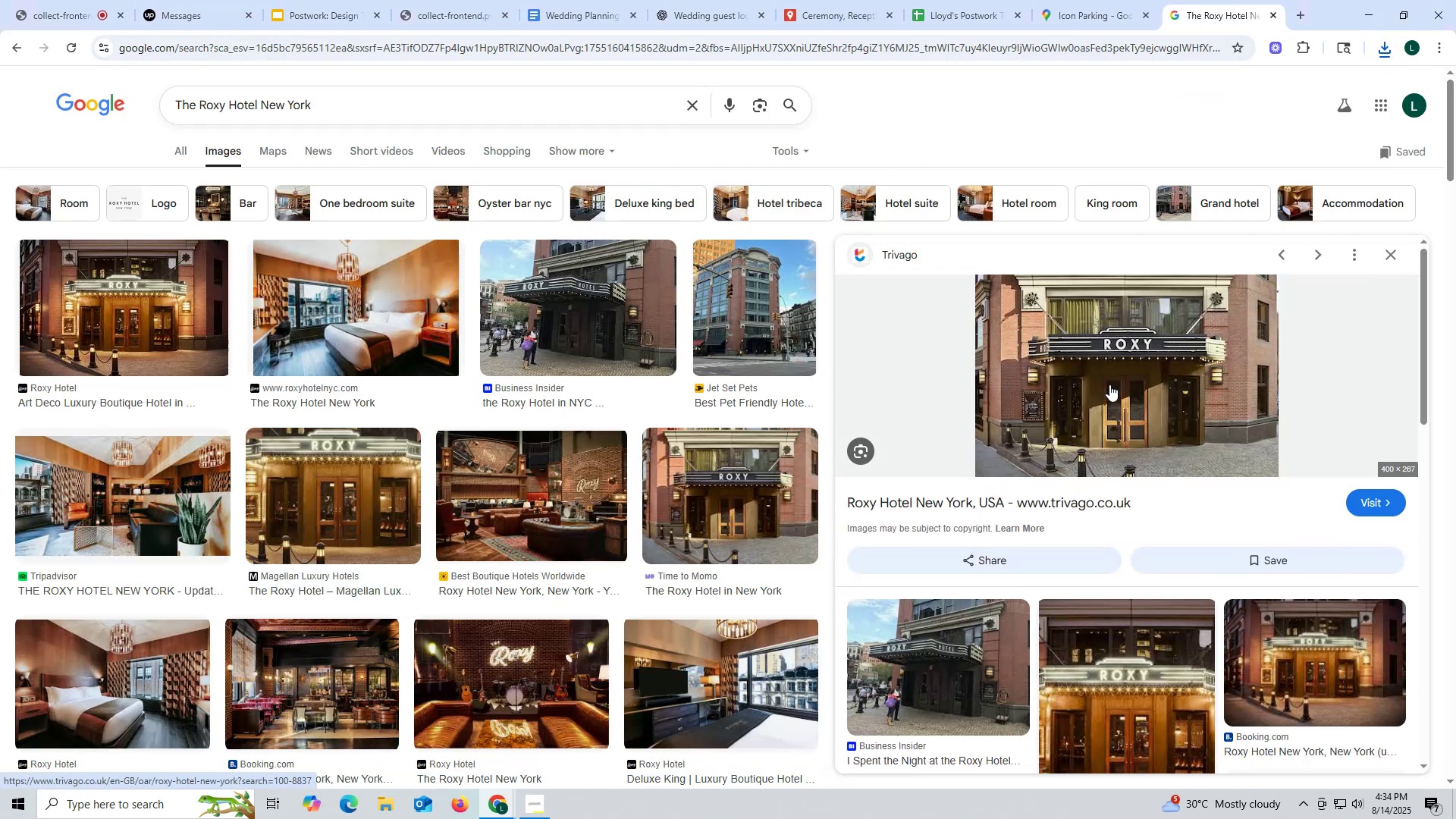 
left_click([1109, 384])
 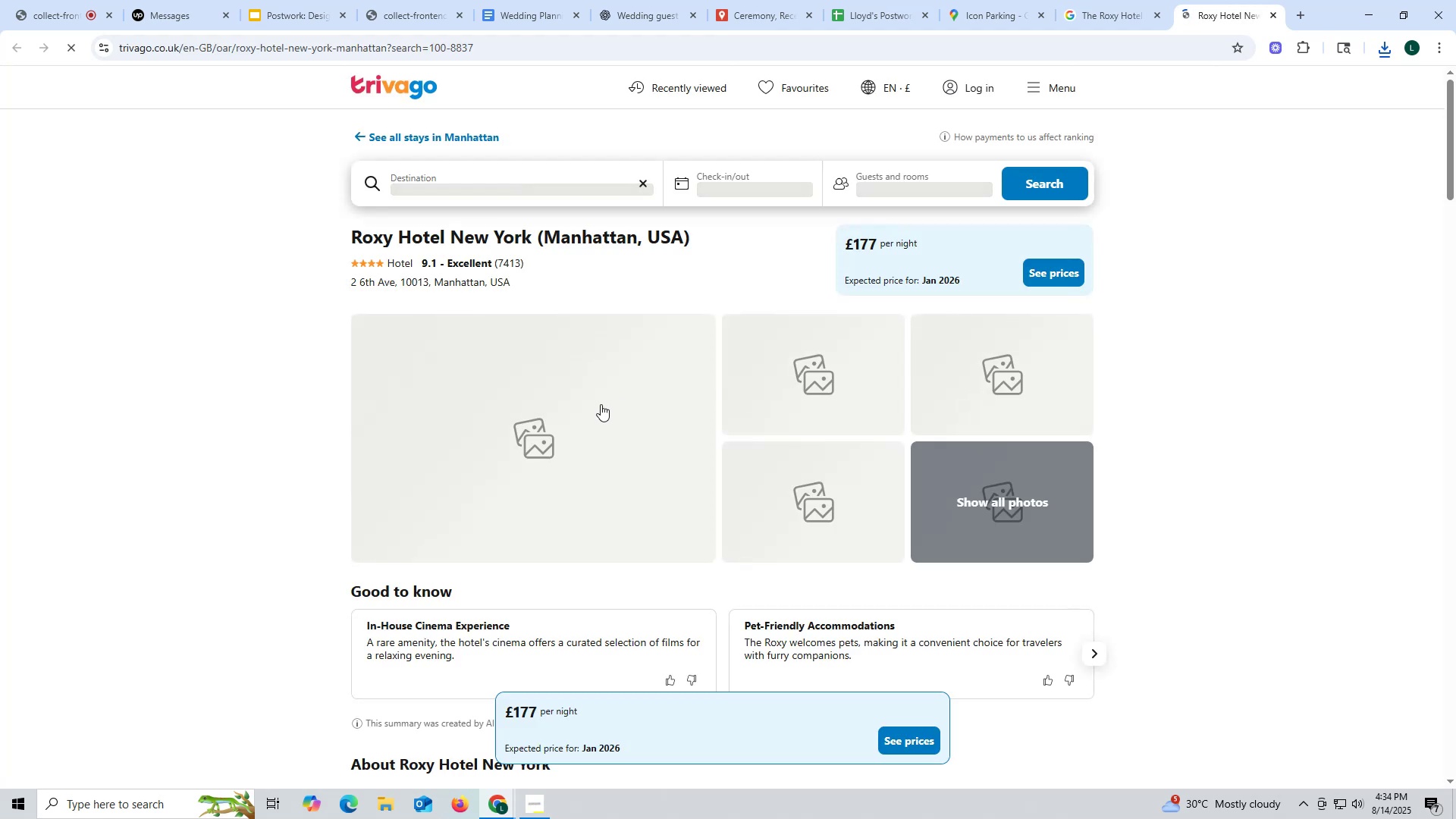 
left_click([393, 424])
 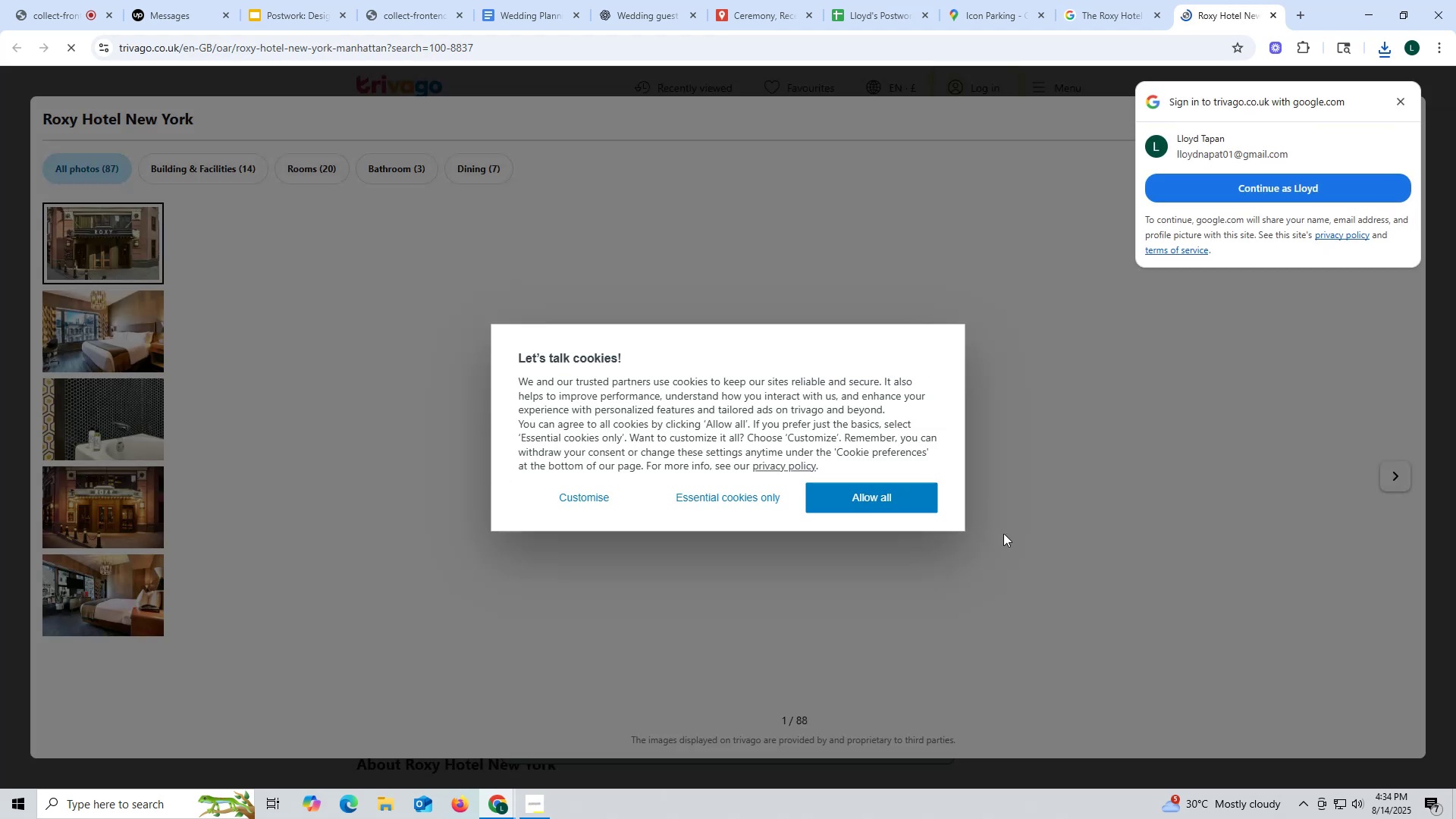 
left_click([906, 508])
 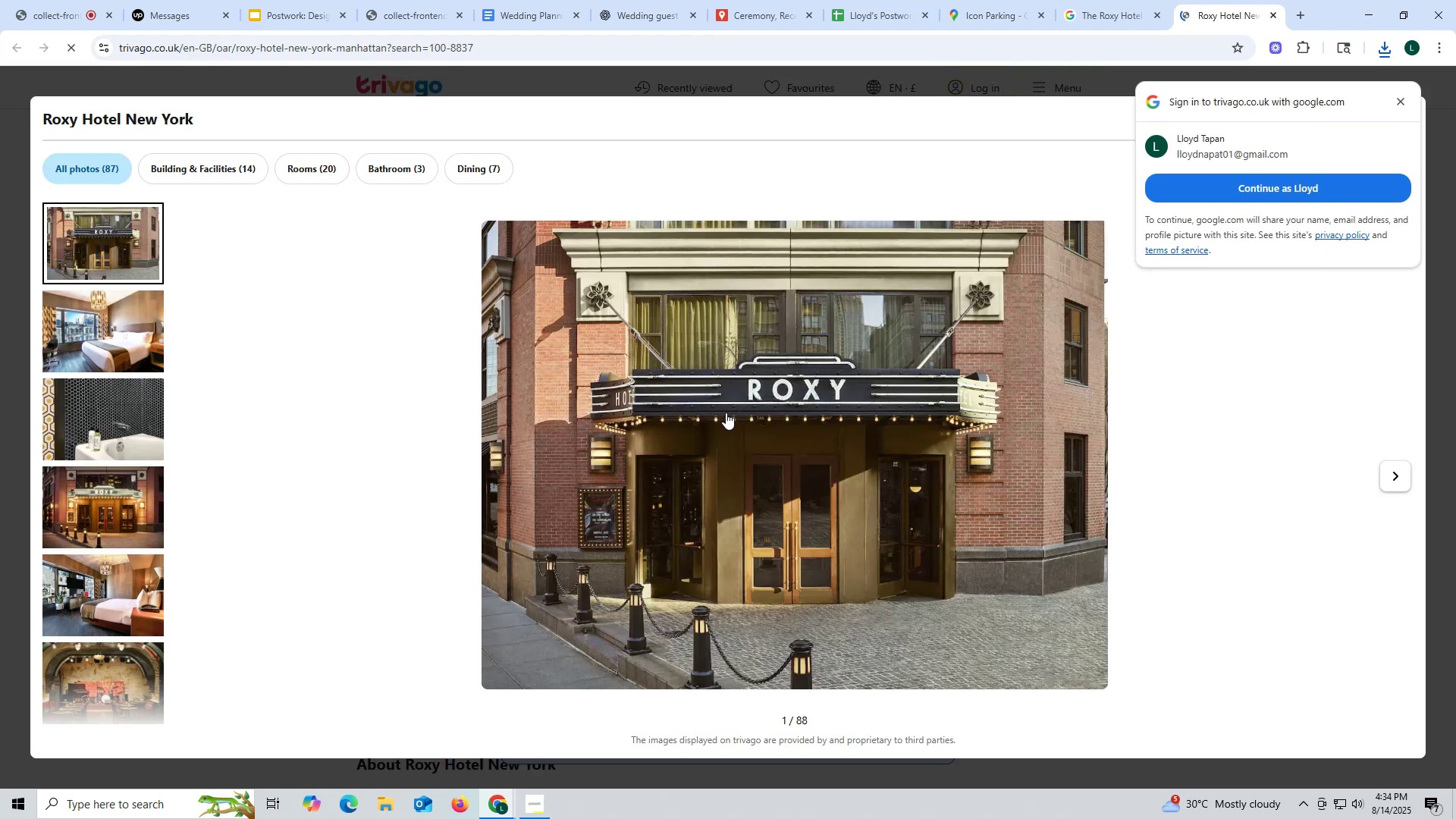 
right_click([726, 413])
 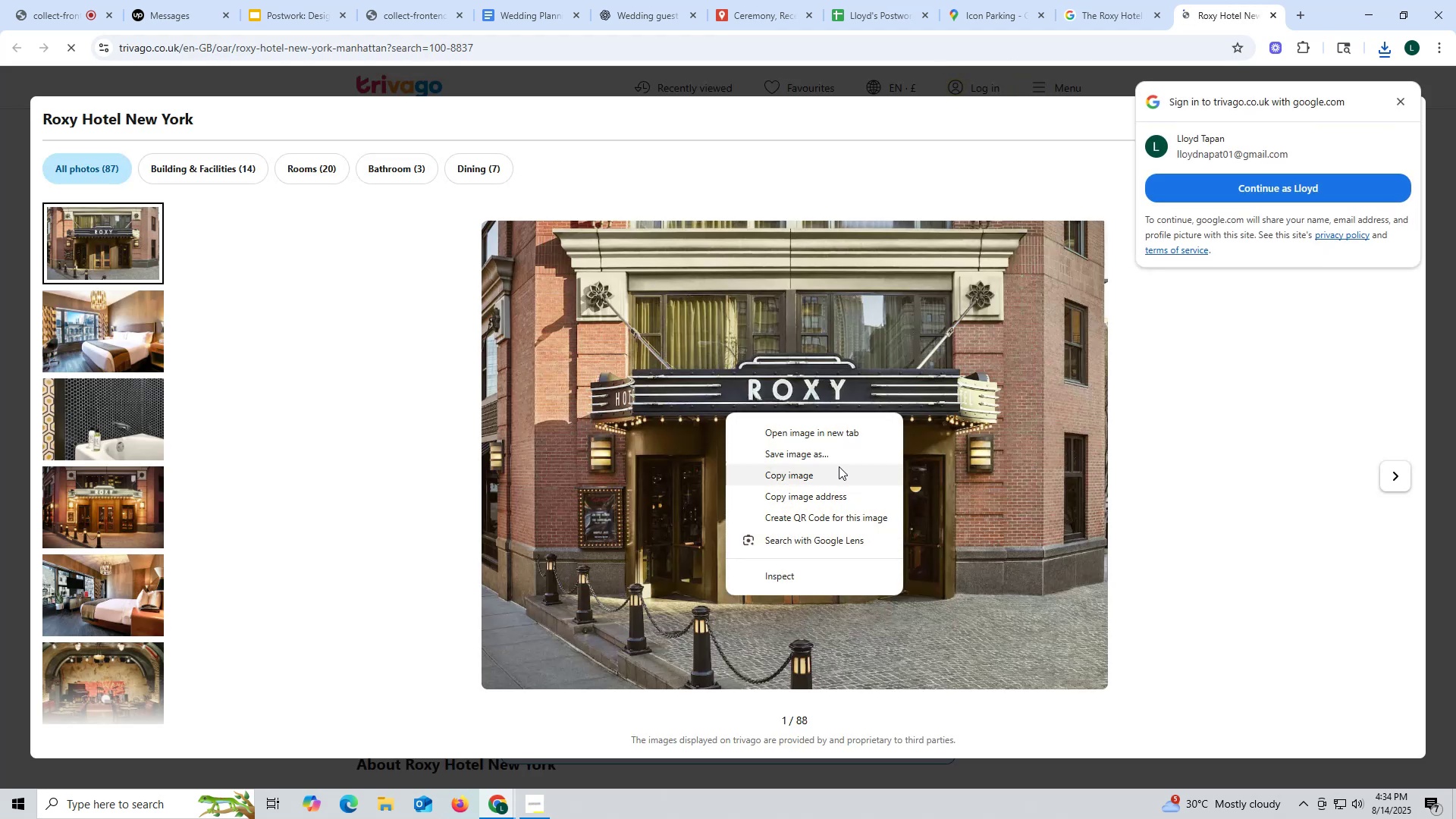 
left_click([834, 456])
 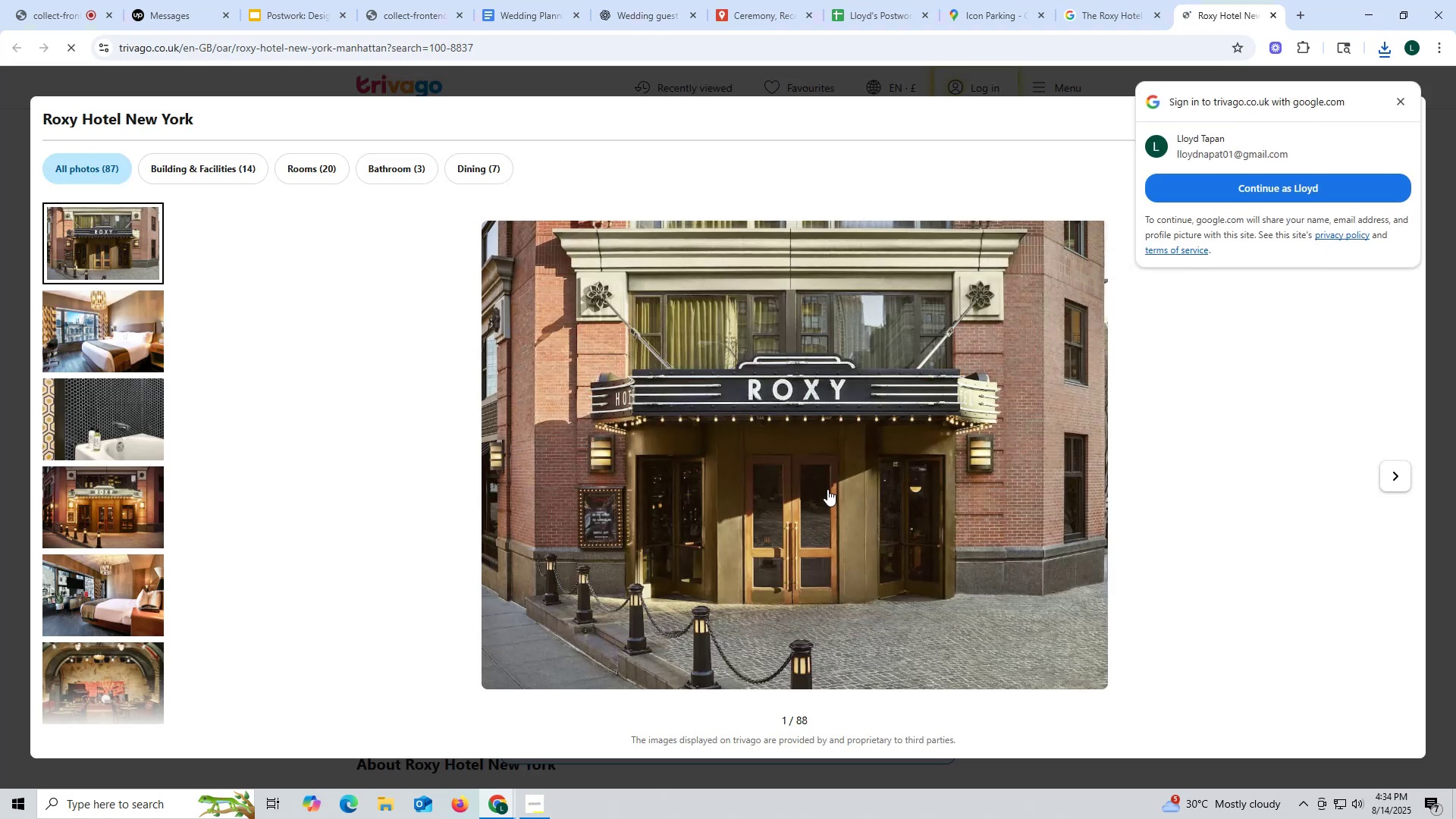 
left_click([127, 481])
 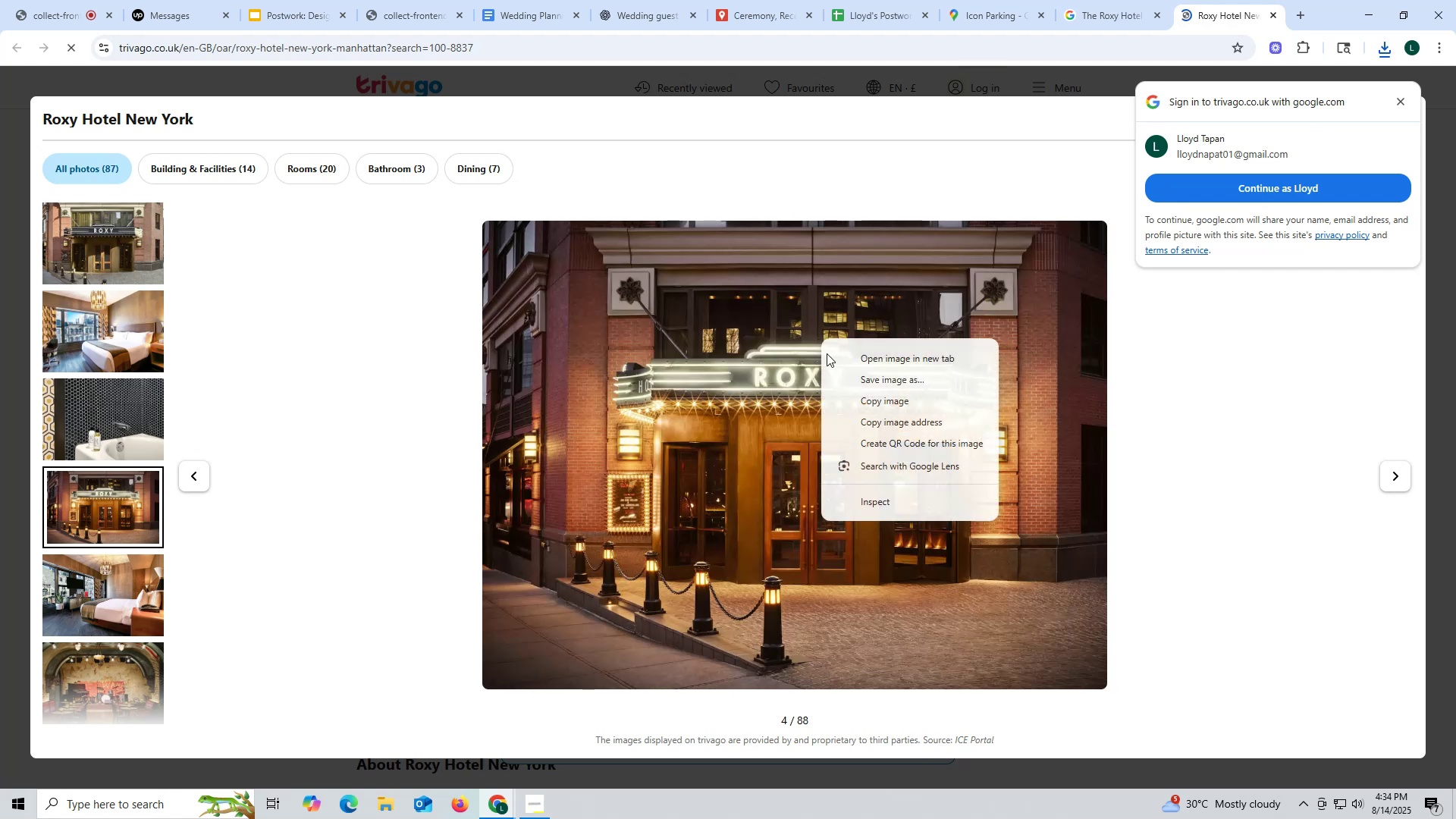 
left_click([885, 384])
 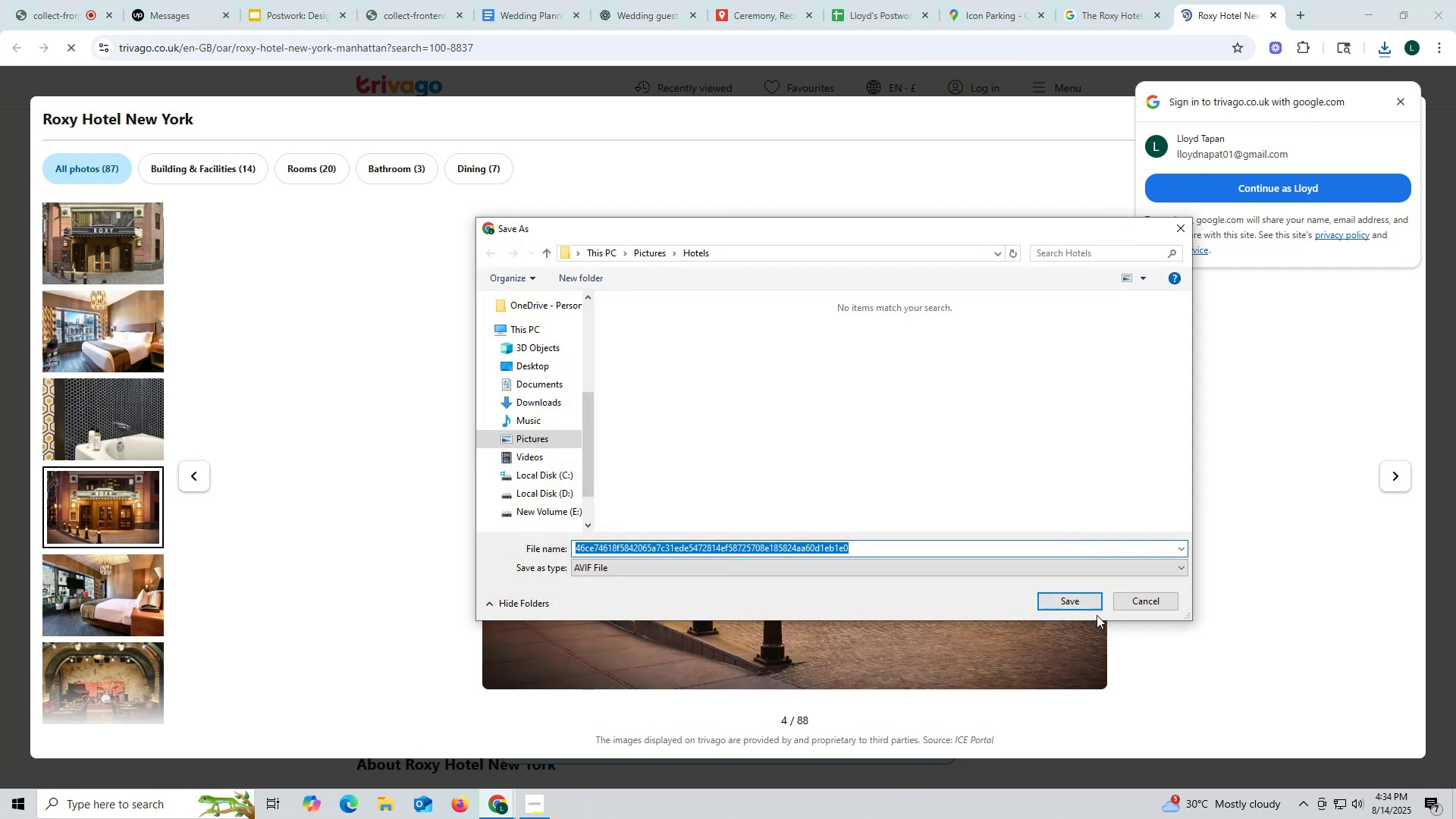 
left_click([1141, 601])
 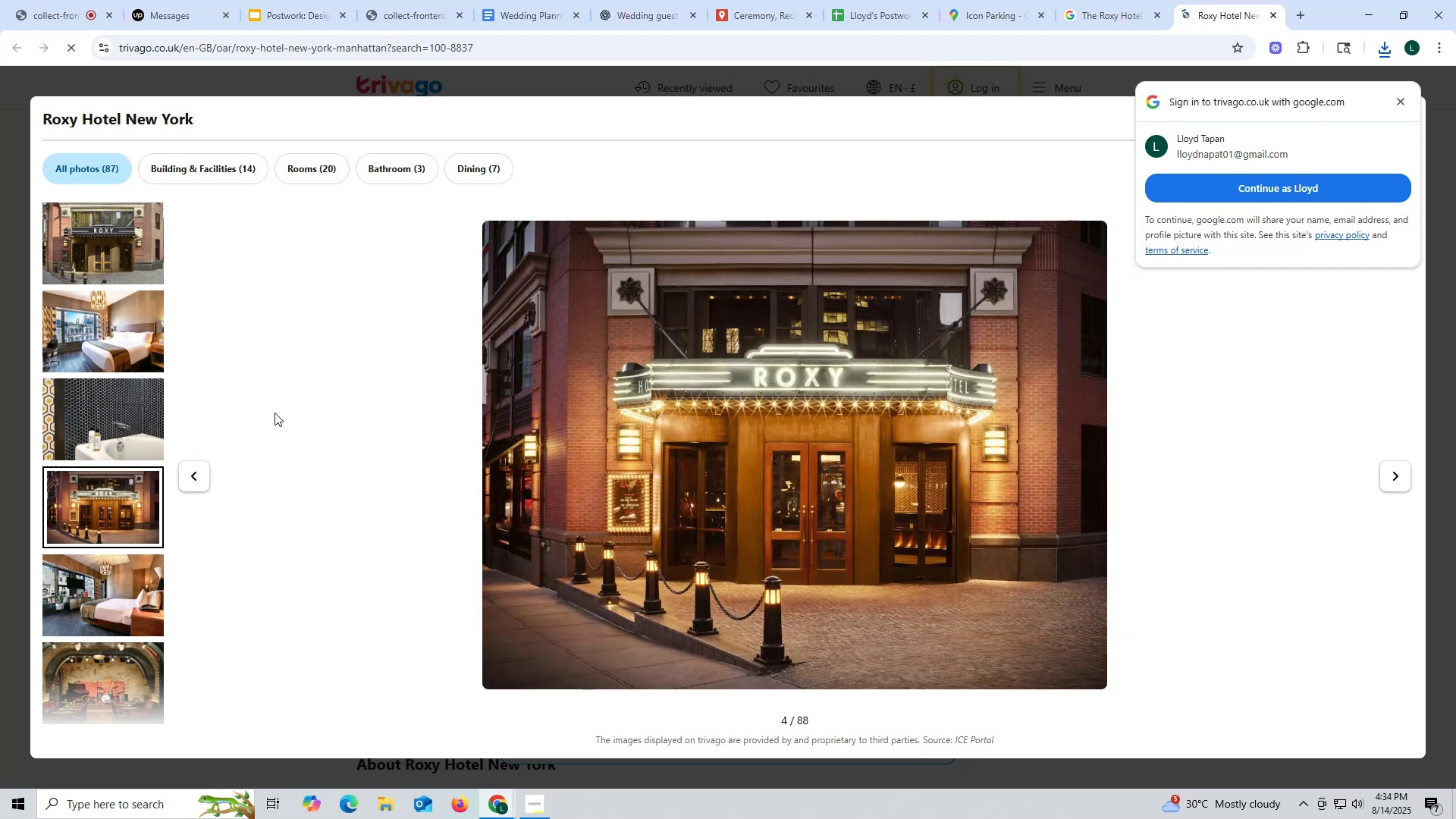 
scroll: coordinate [132, 552], scroll_direction: down, amount: 5.0
 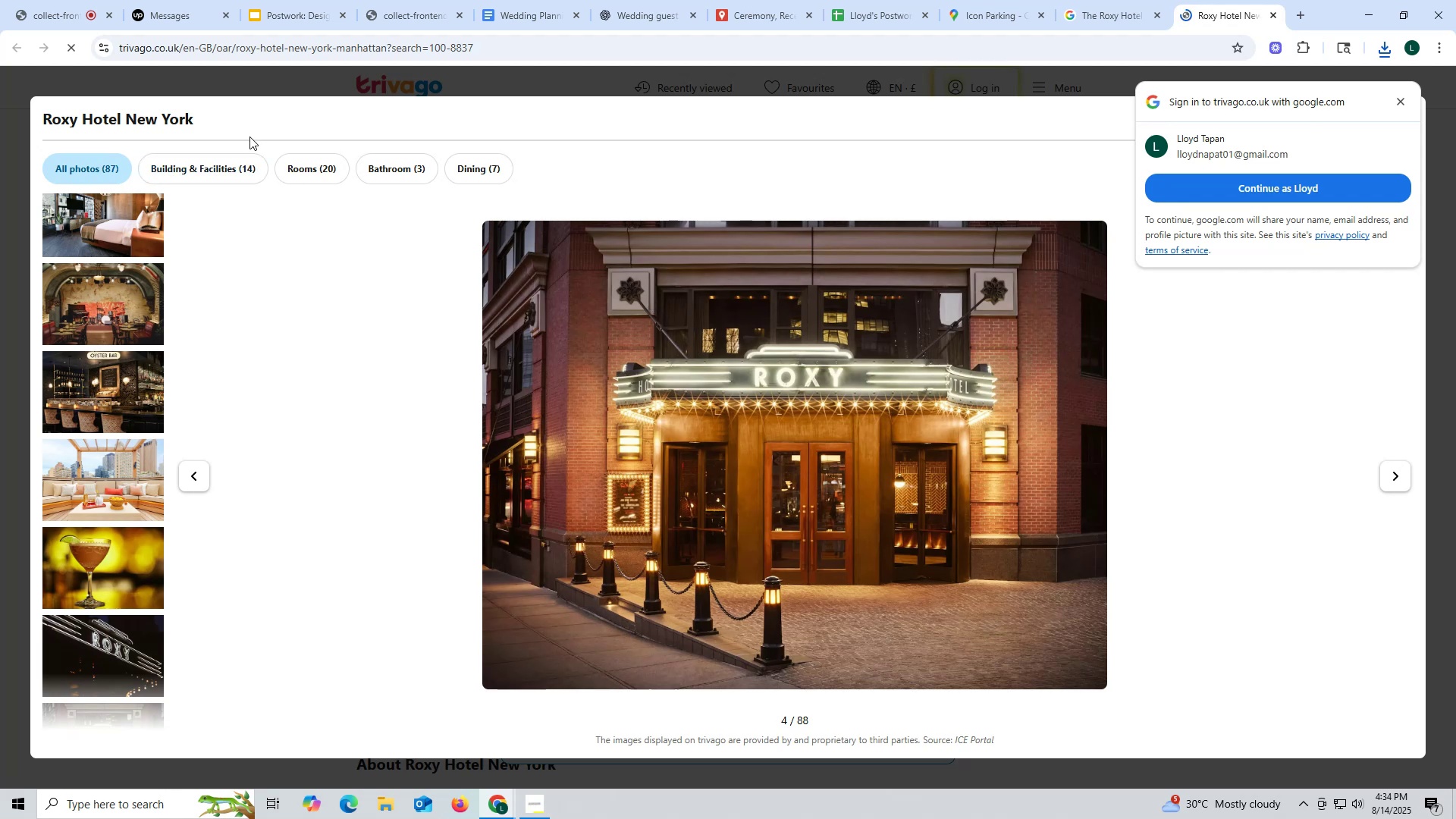 
wait(8.34)
 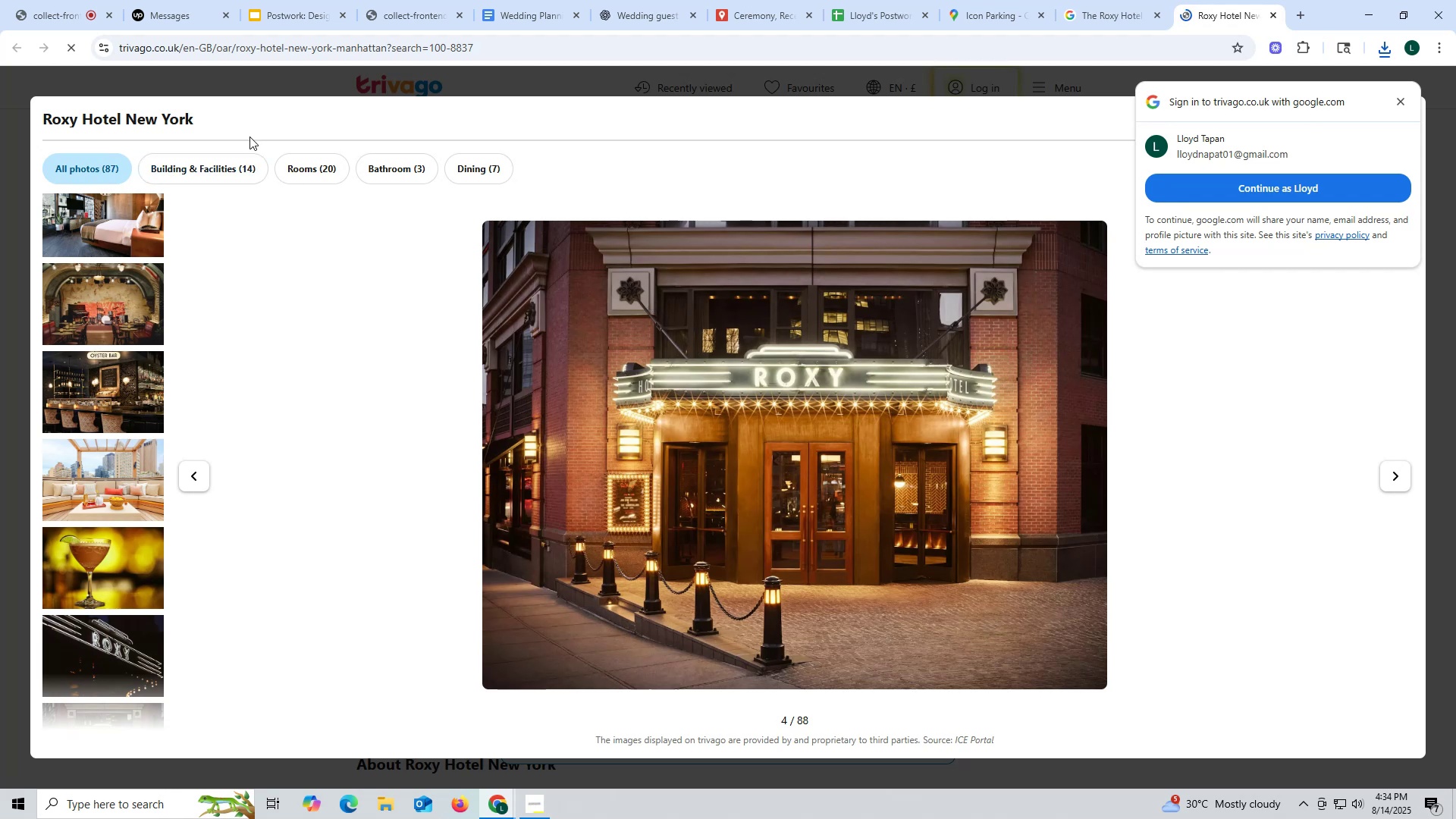 
left_click([1277, 14])
 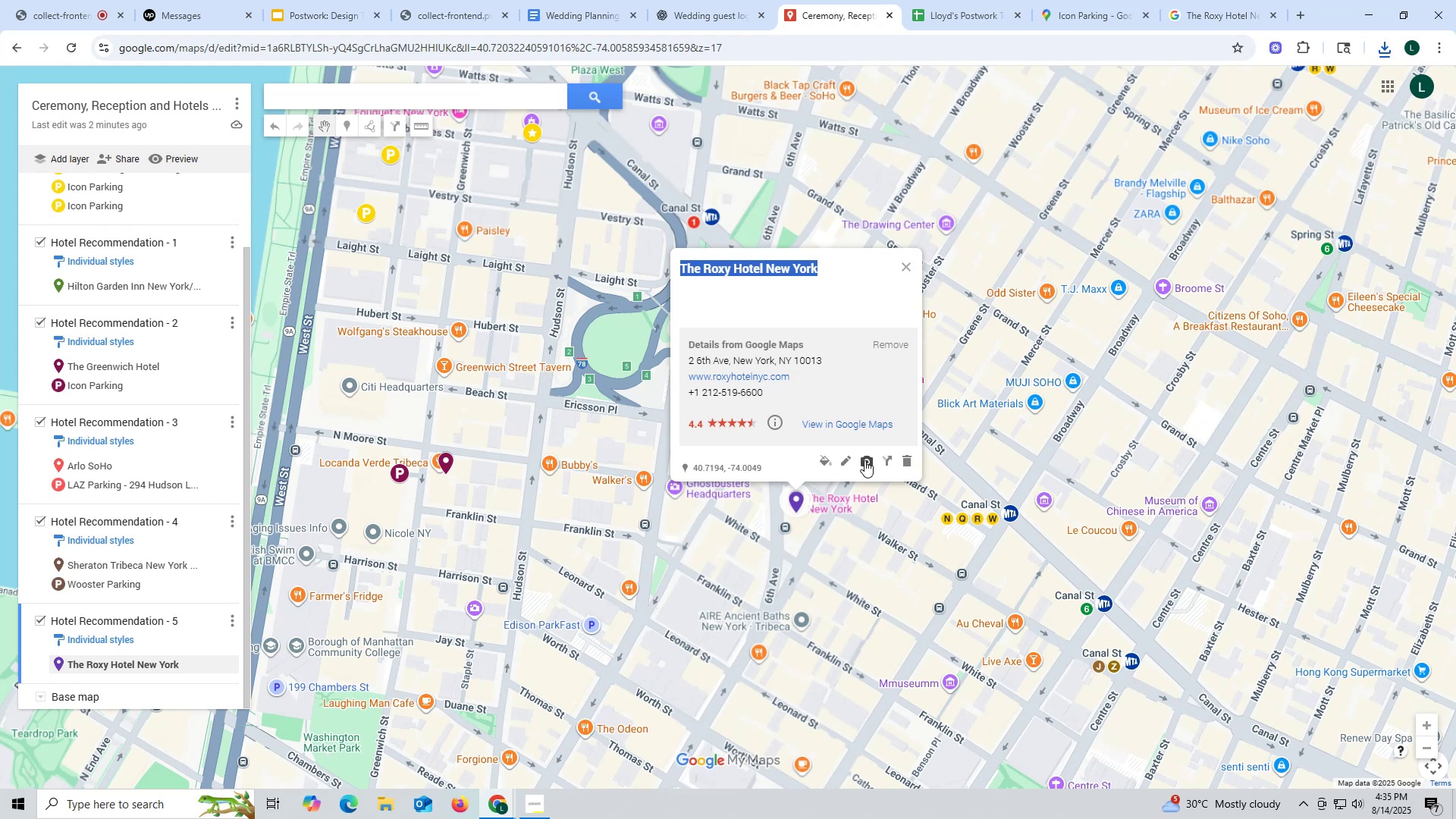 
wait(5.9)
 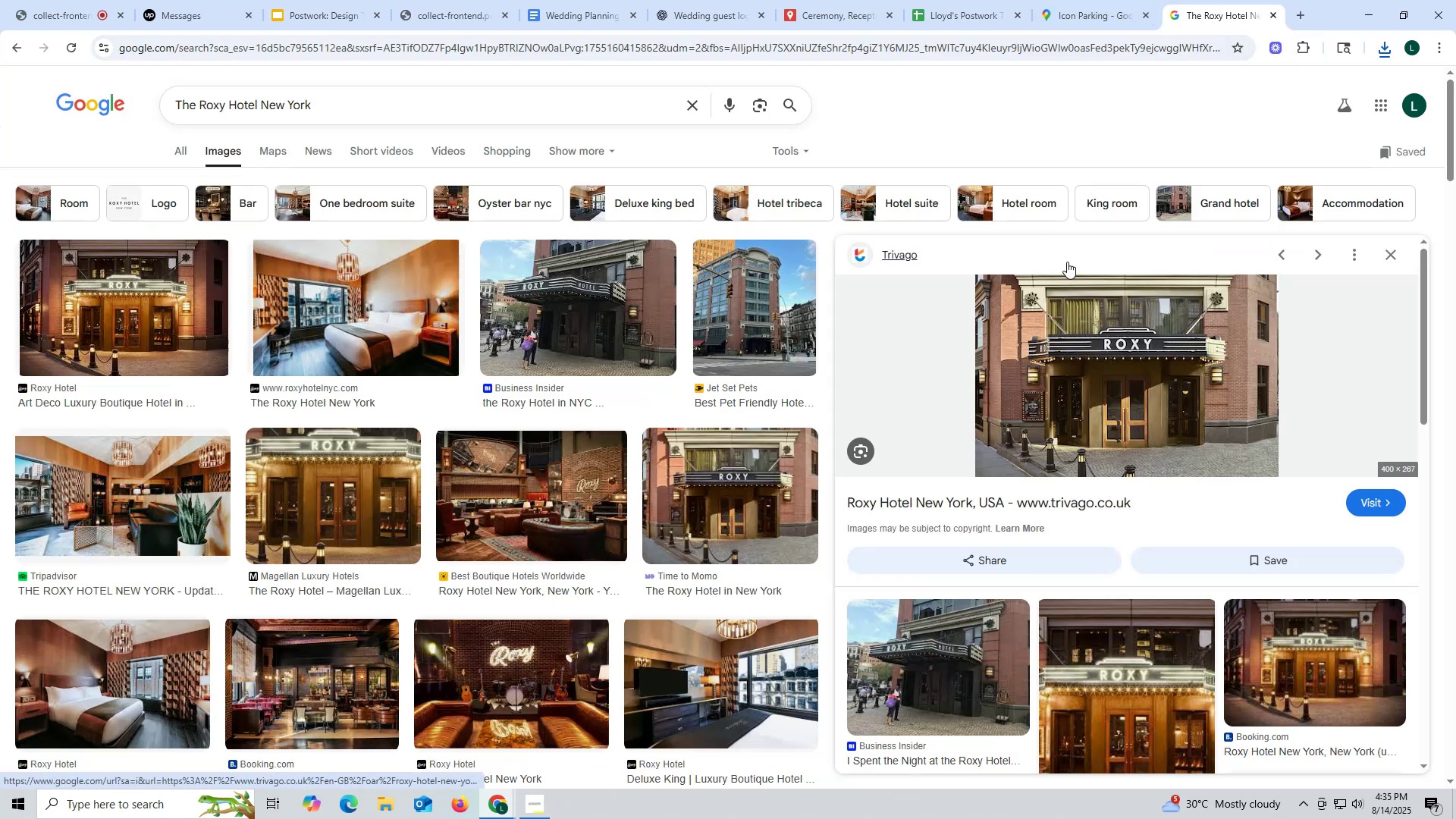 
left_click([692, 504])
 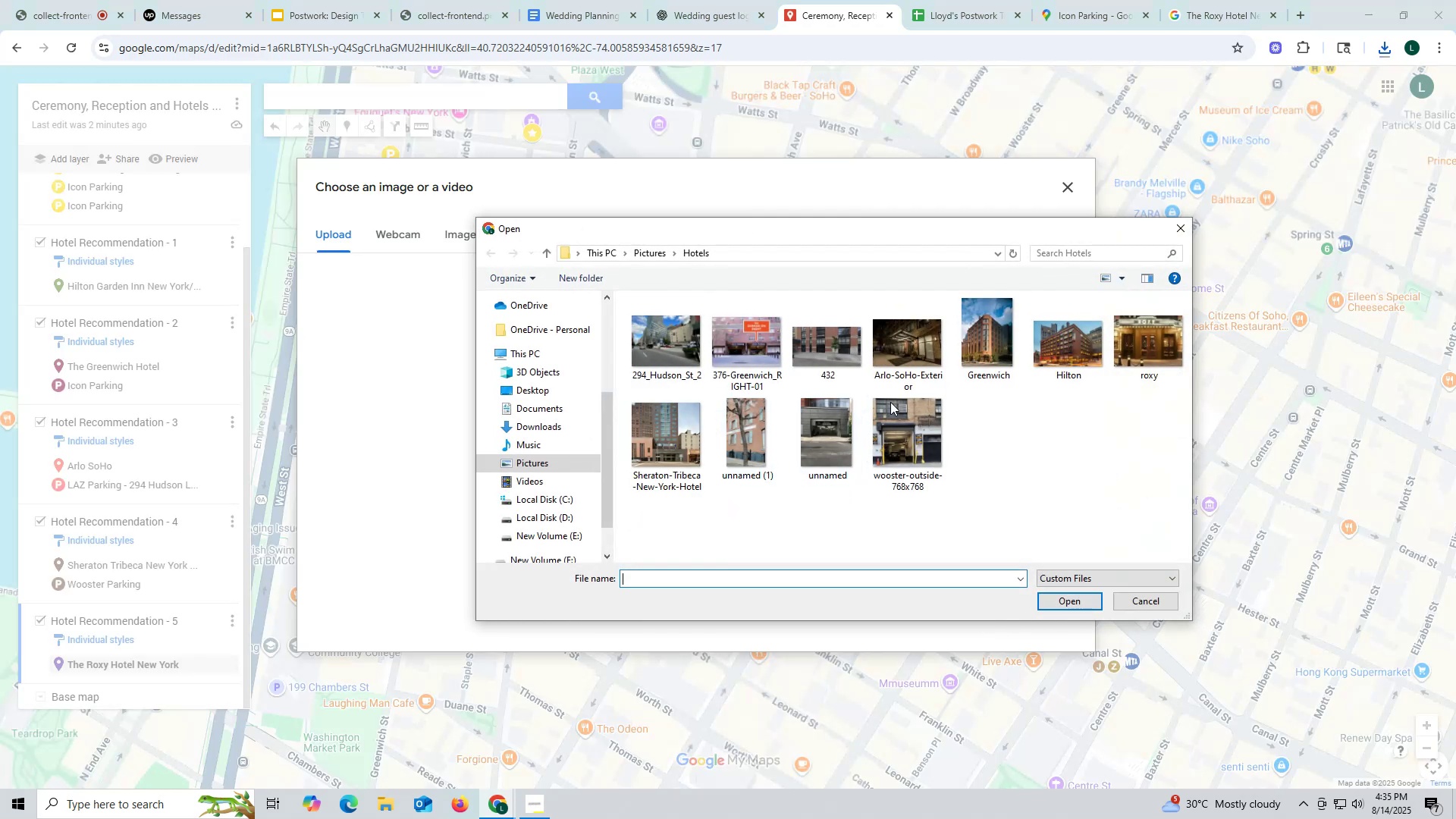 
left_click([1147, 346])
 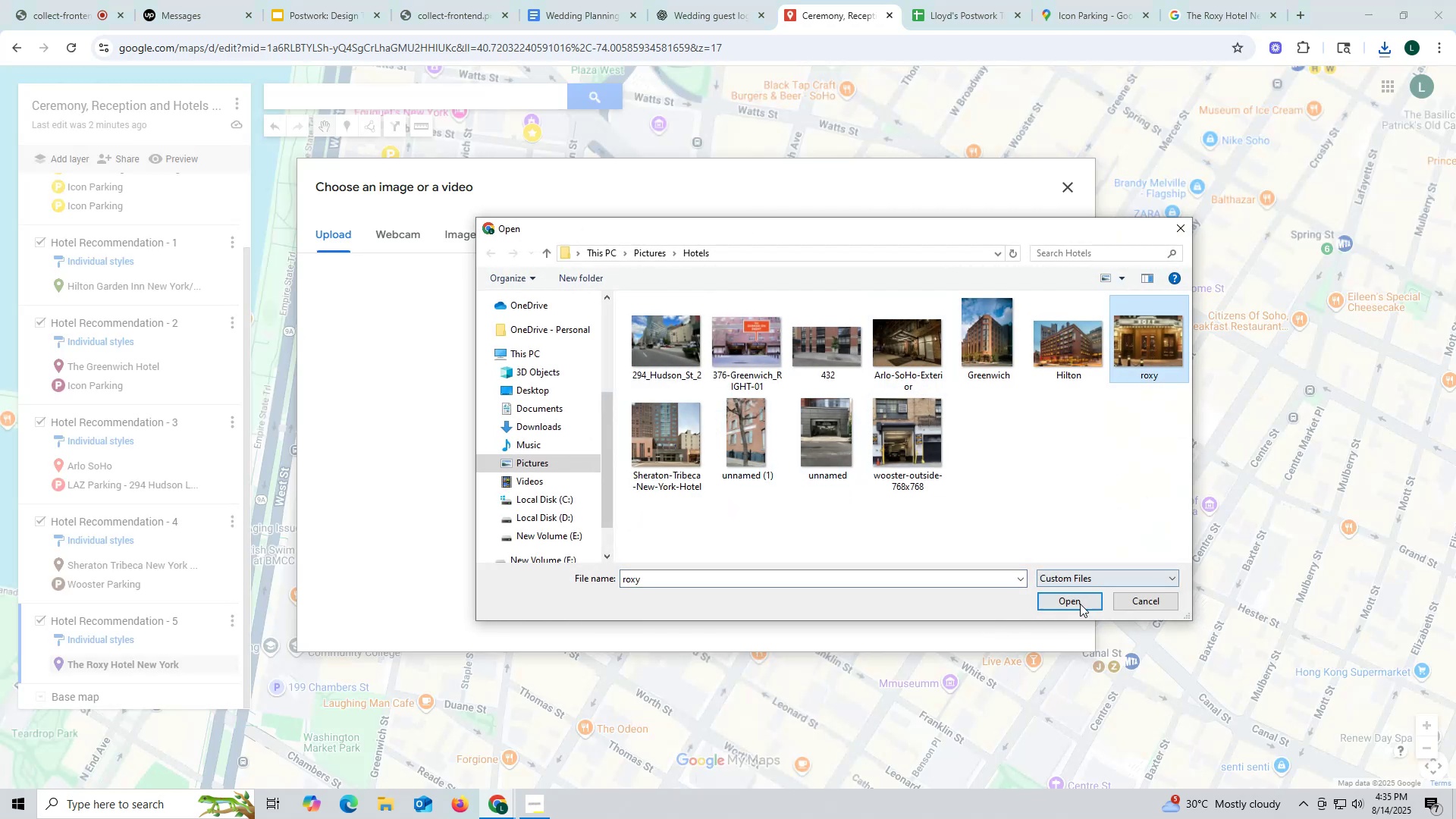 
left_click([1079, 604])
 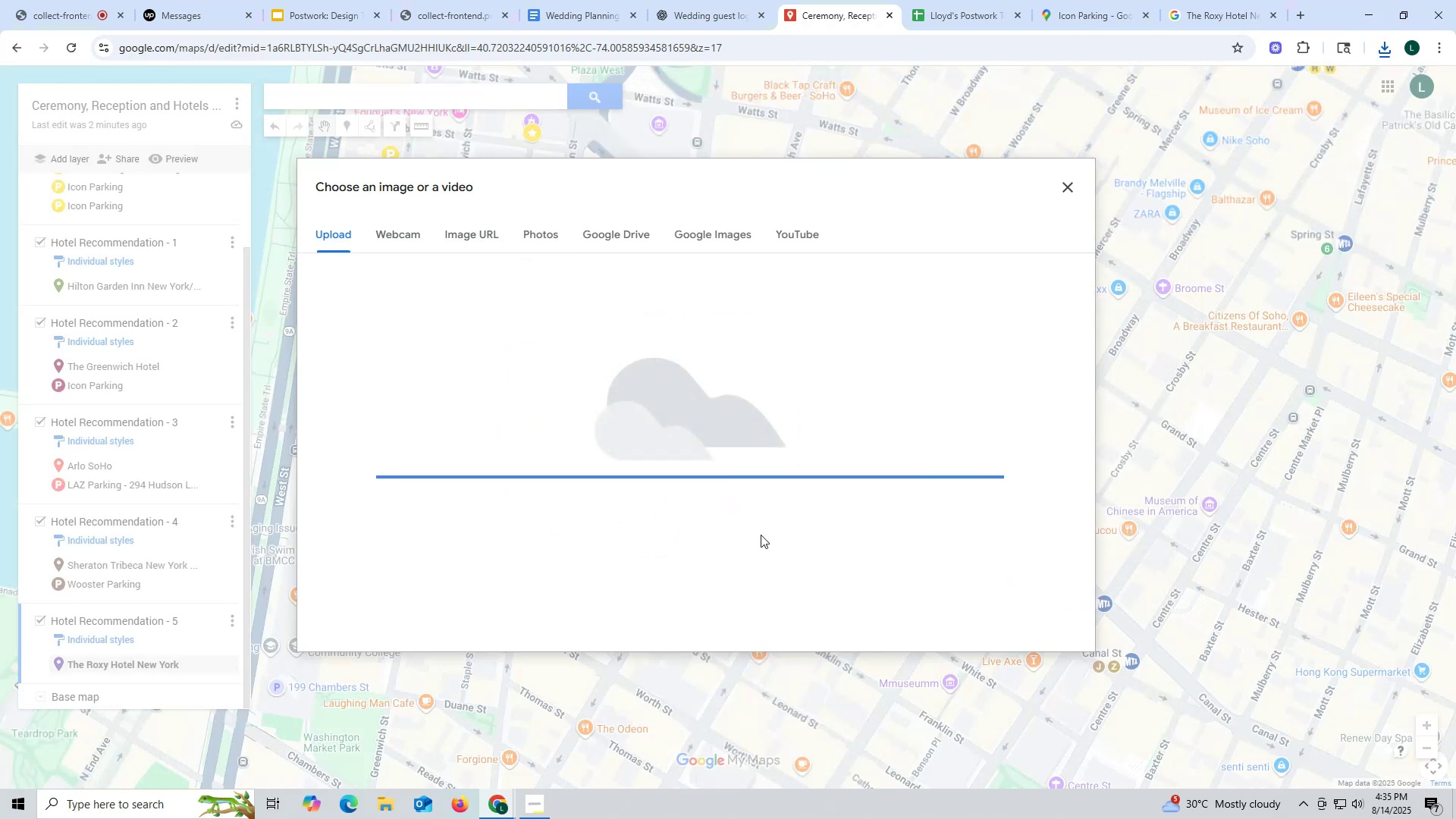 
mouse_move([754, 517])
 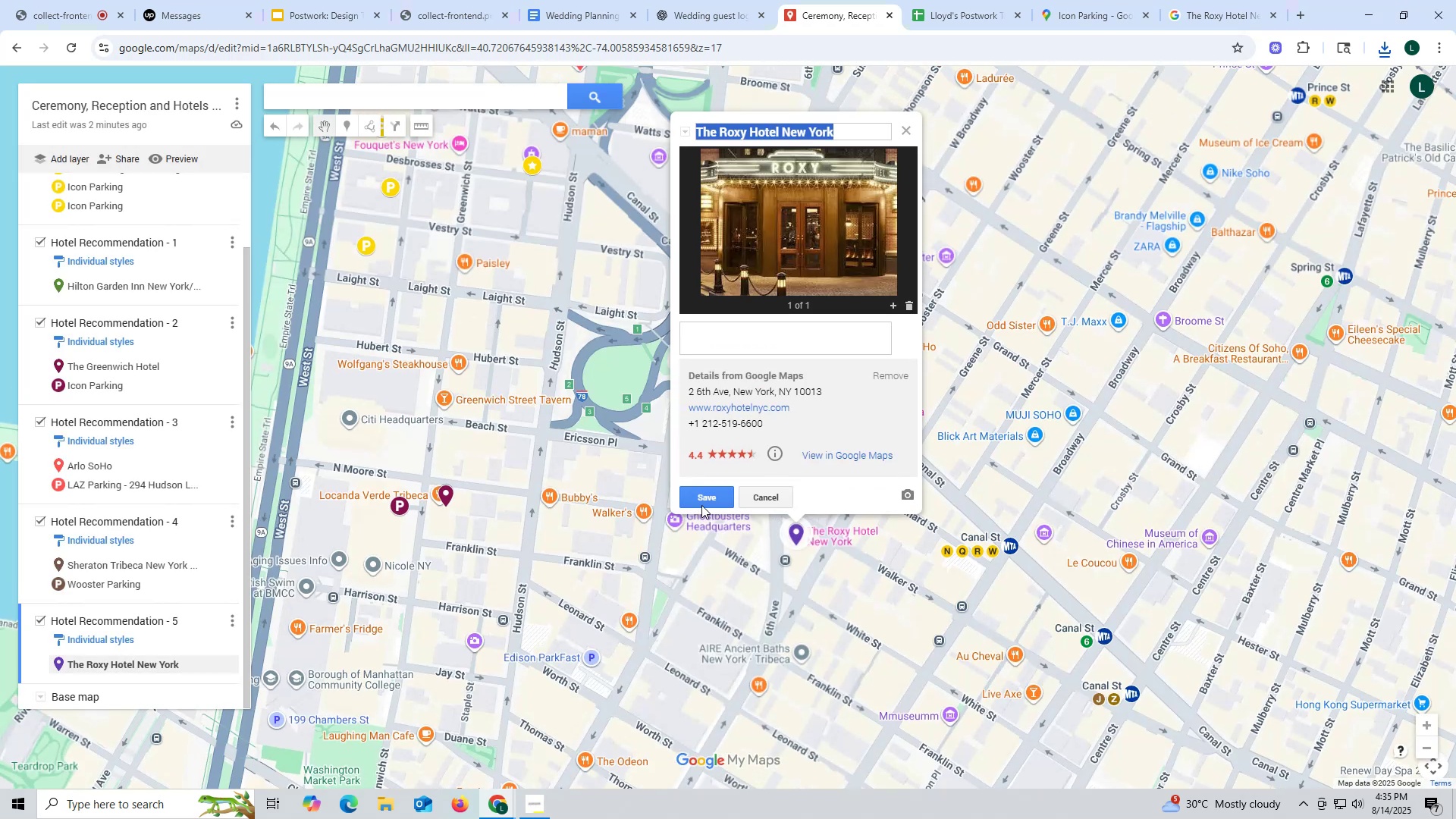 
left_click([703, 497])
 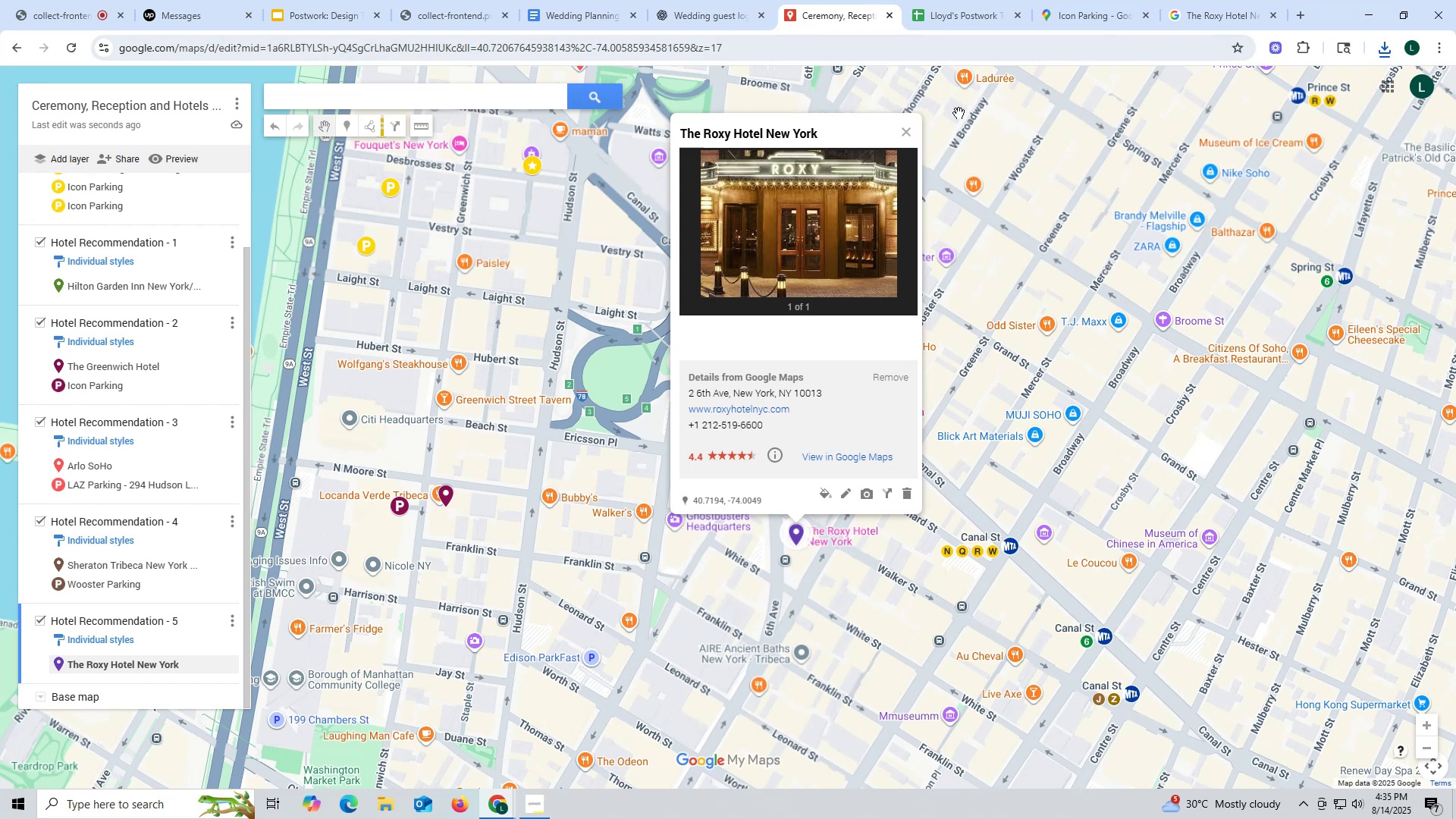 
left_click([1216, 6])
 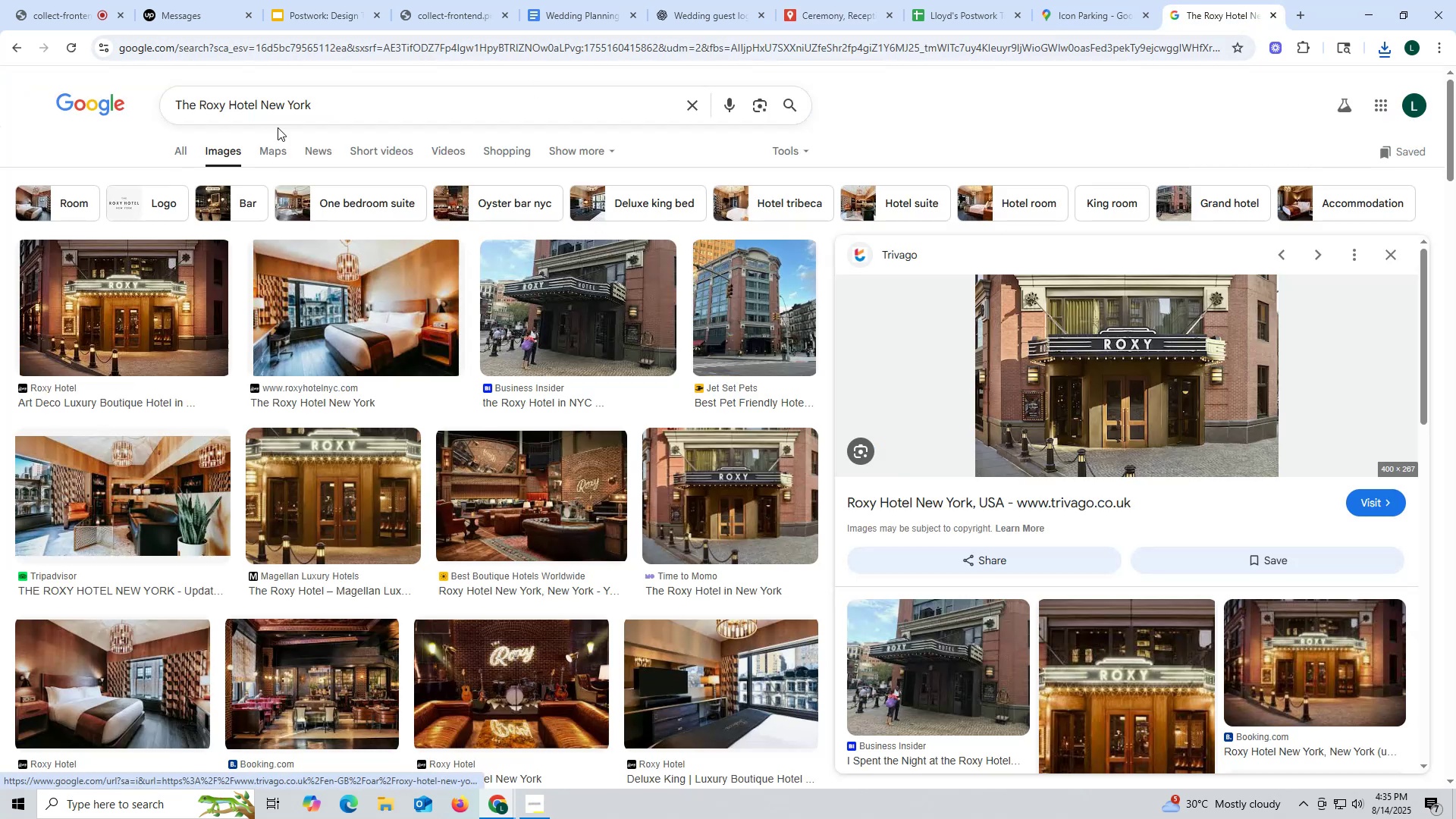 
left_click_drag(start_coordinate=[337, 96], to_coordinate=[177, 94])
 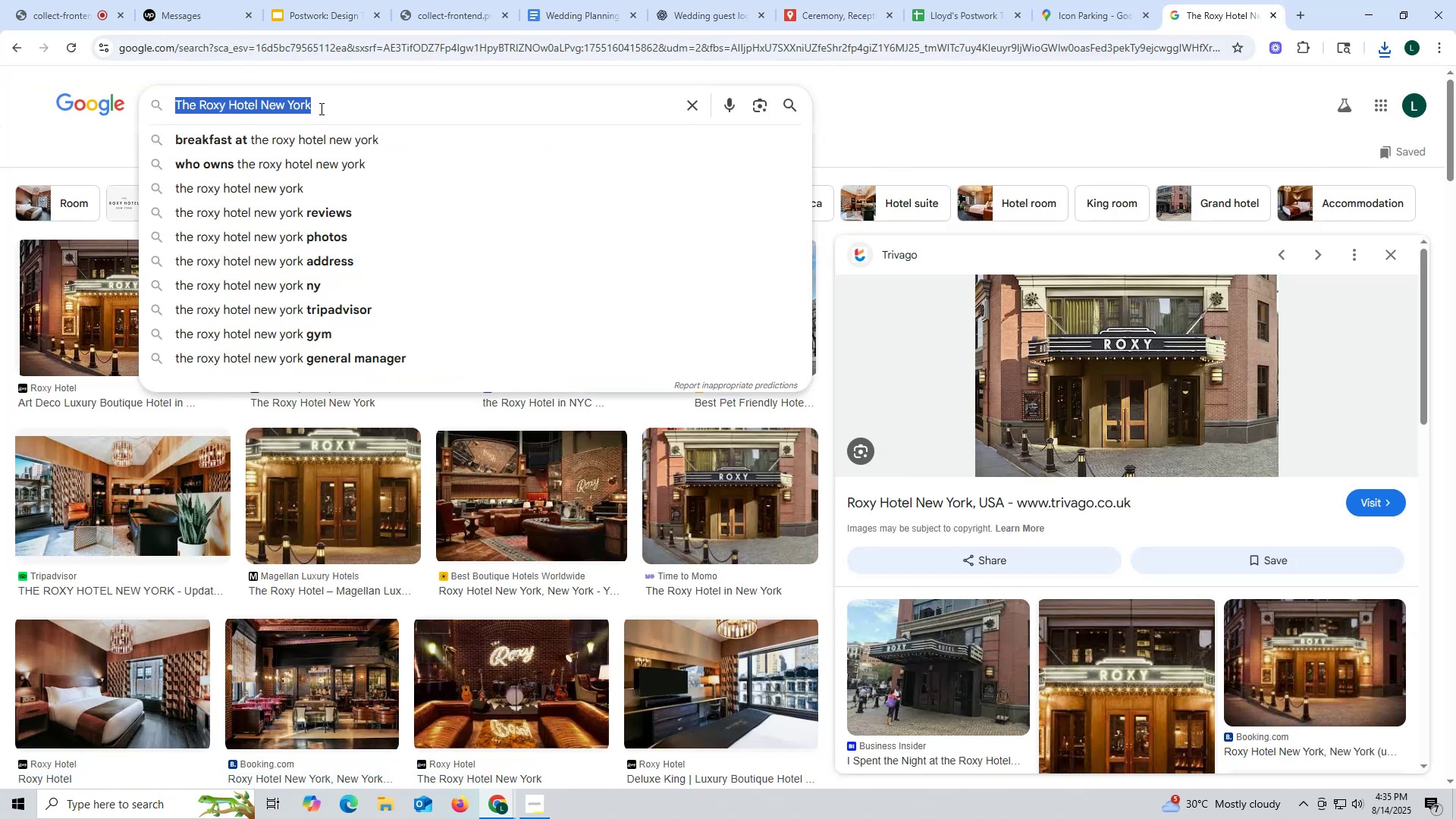 
left_click([320, 108])
 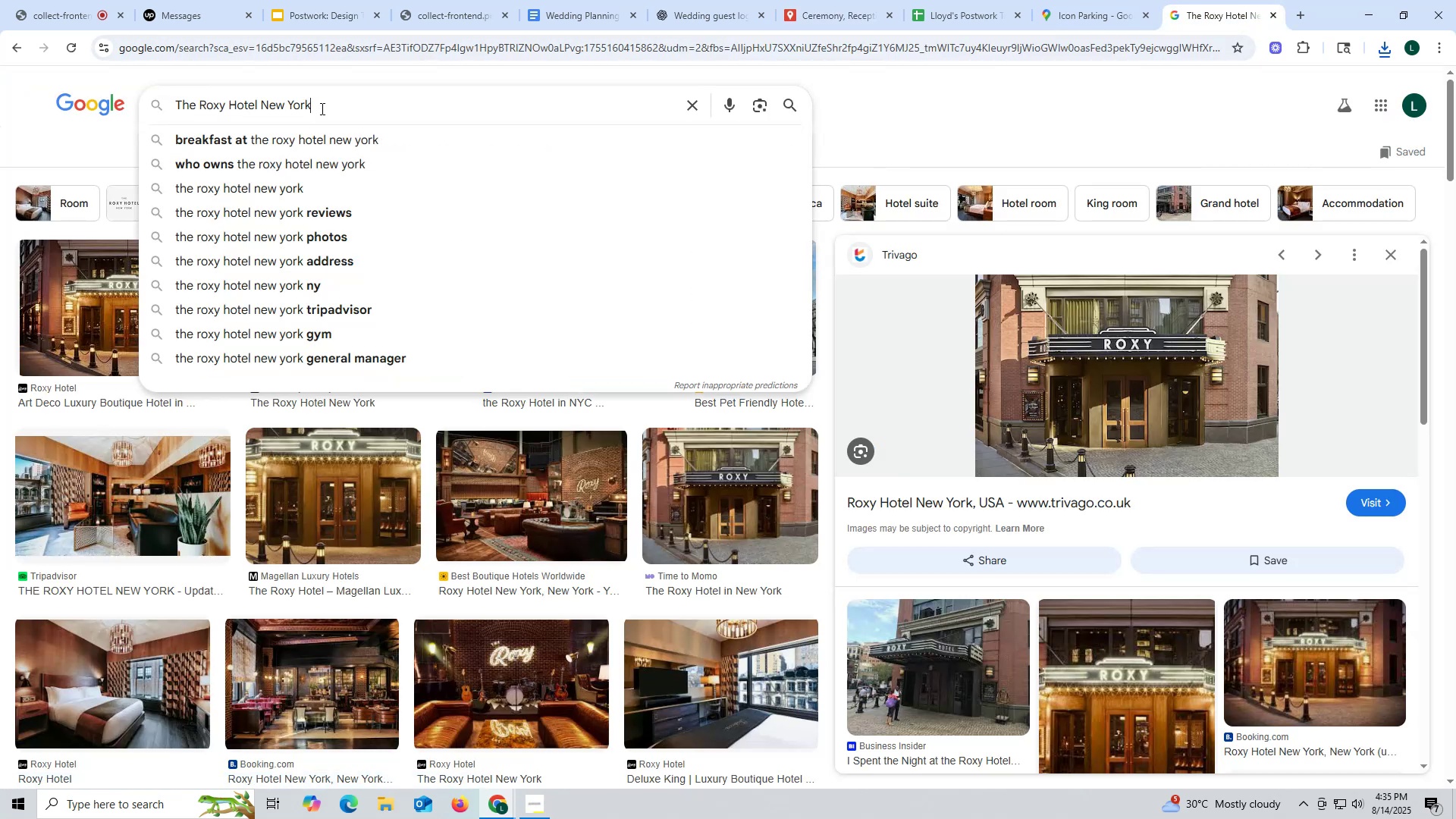 
type( rates)
 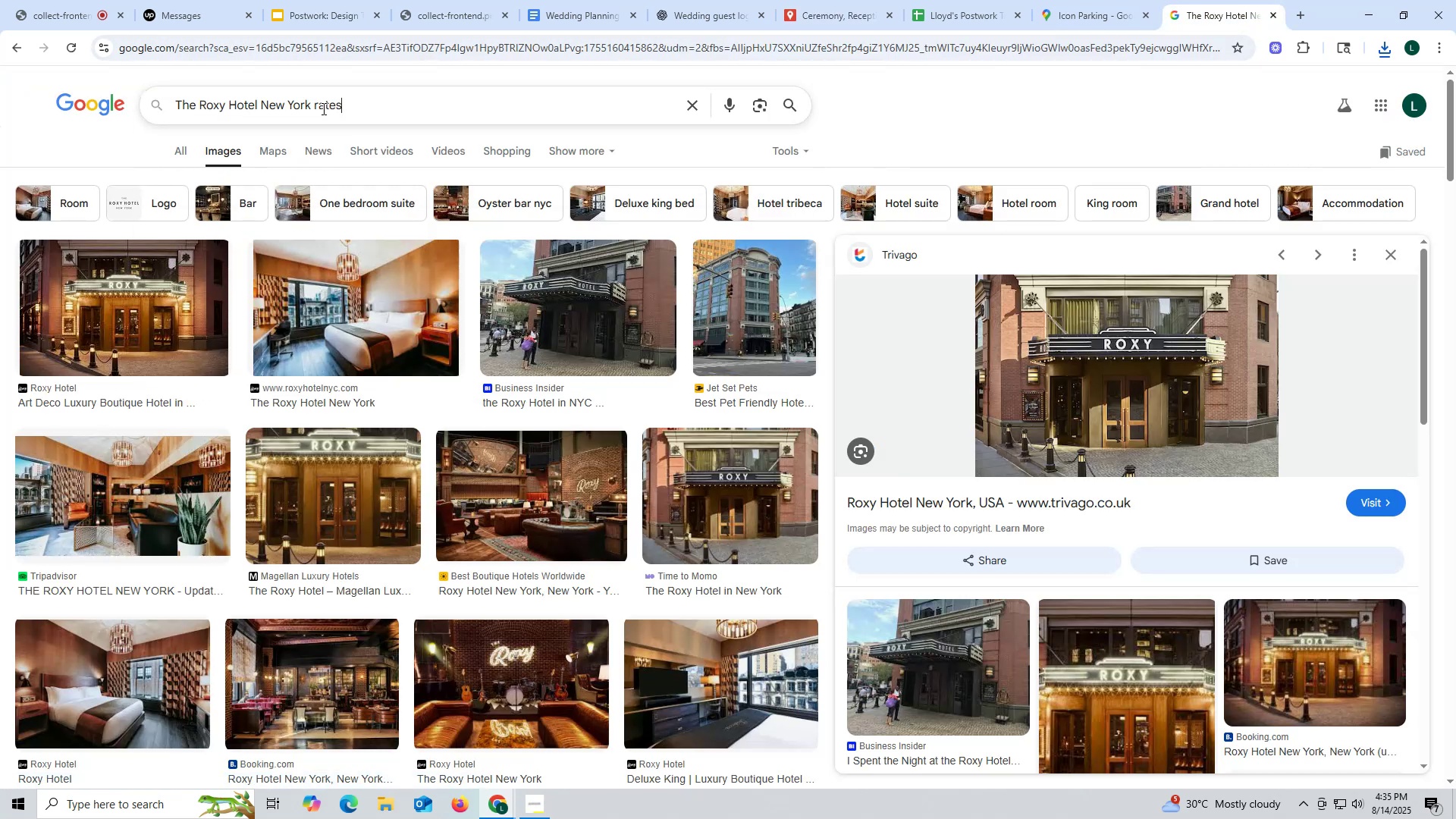 
key(Enter)
 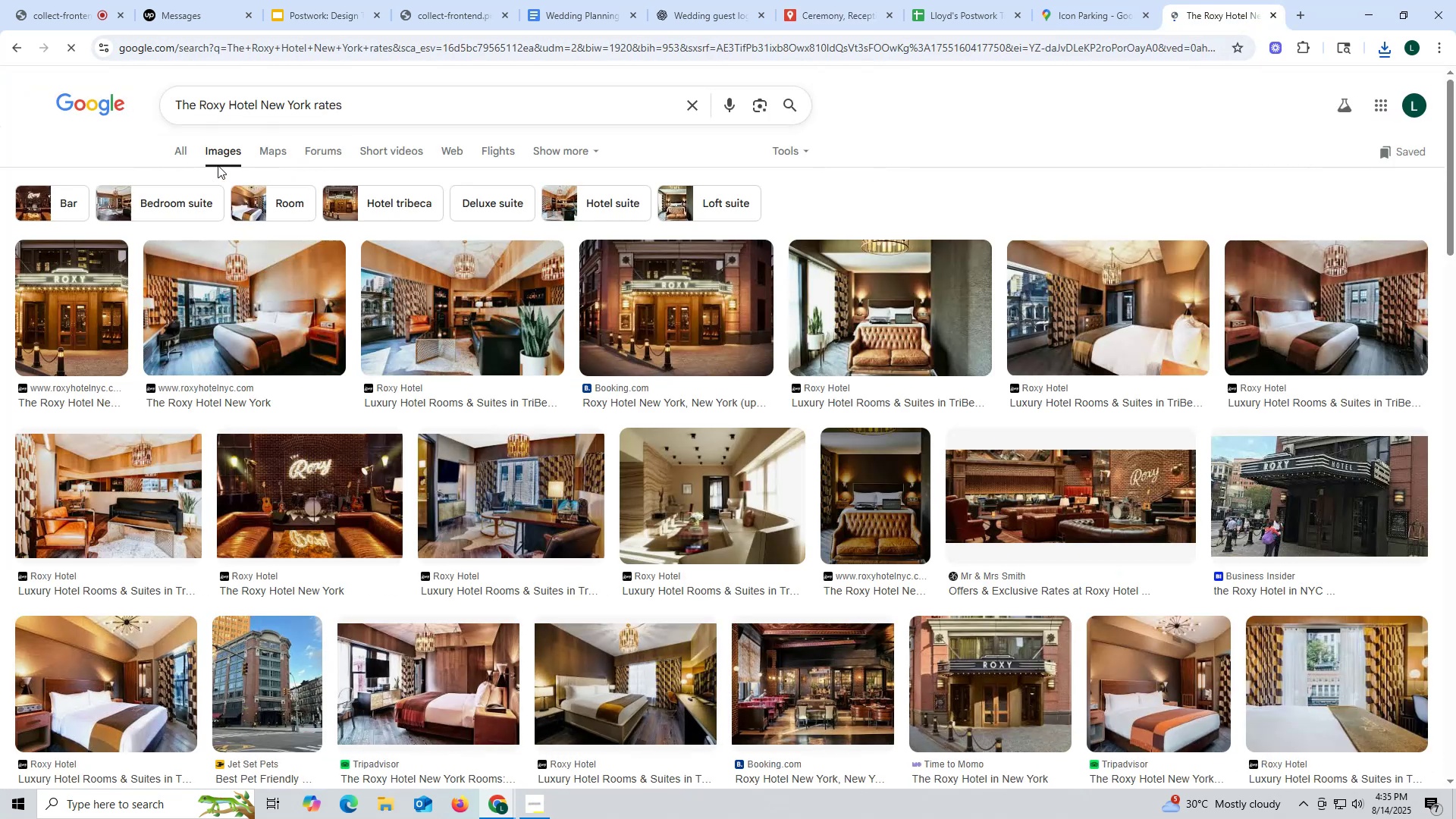 
left_click([165, 152])
 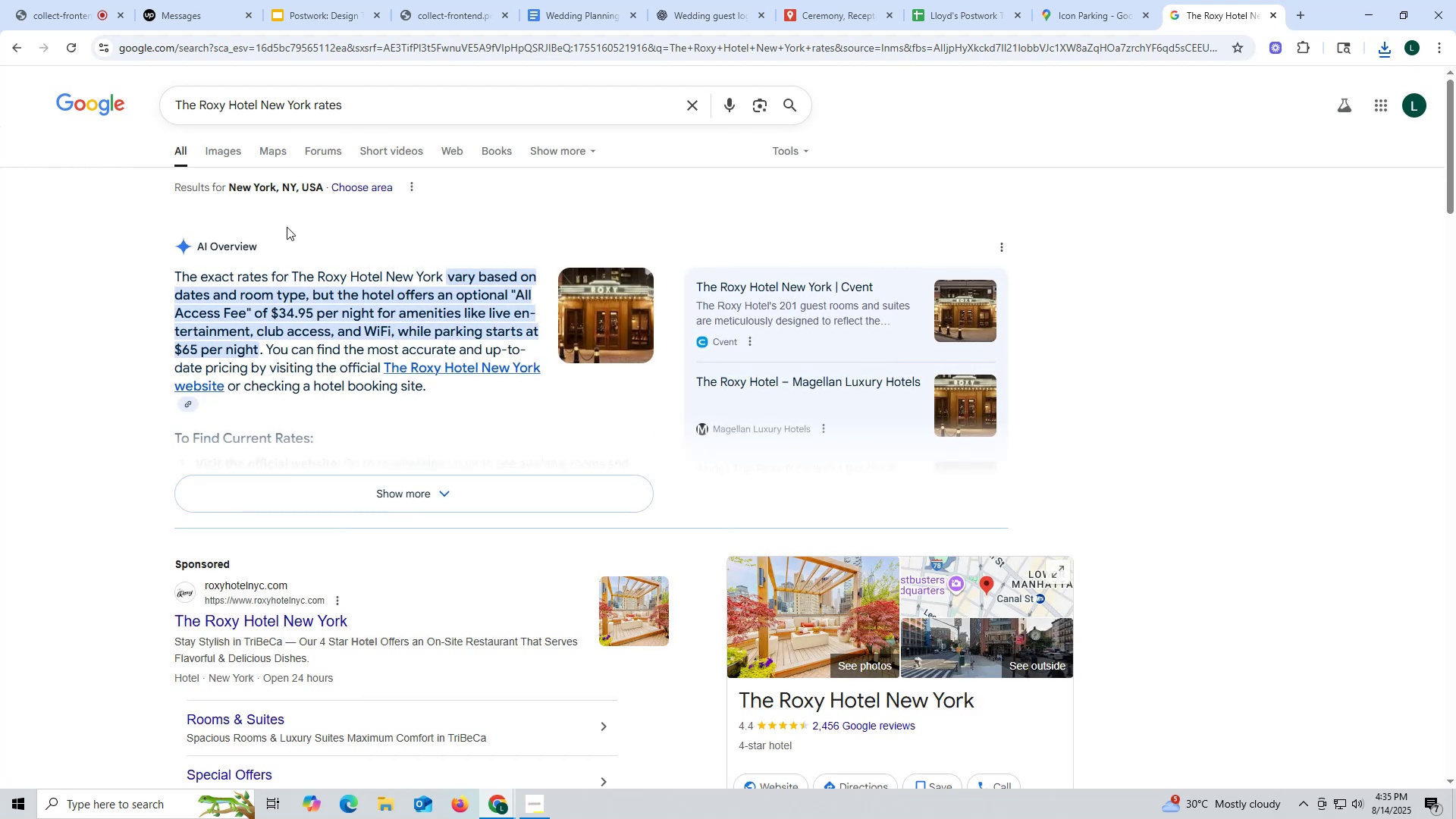 
scroll: coordinate [444, 482], scroll_direction: down, amount: 2.0
 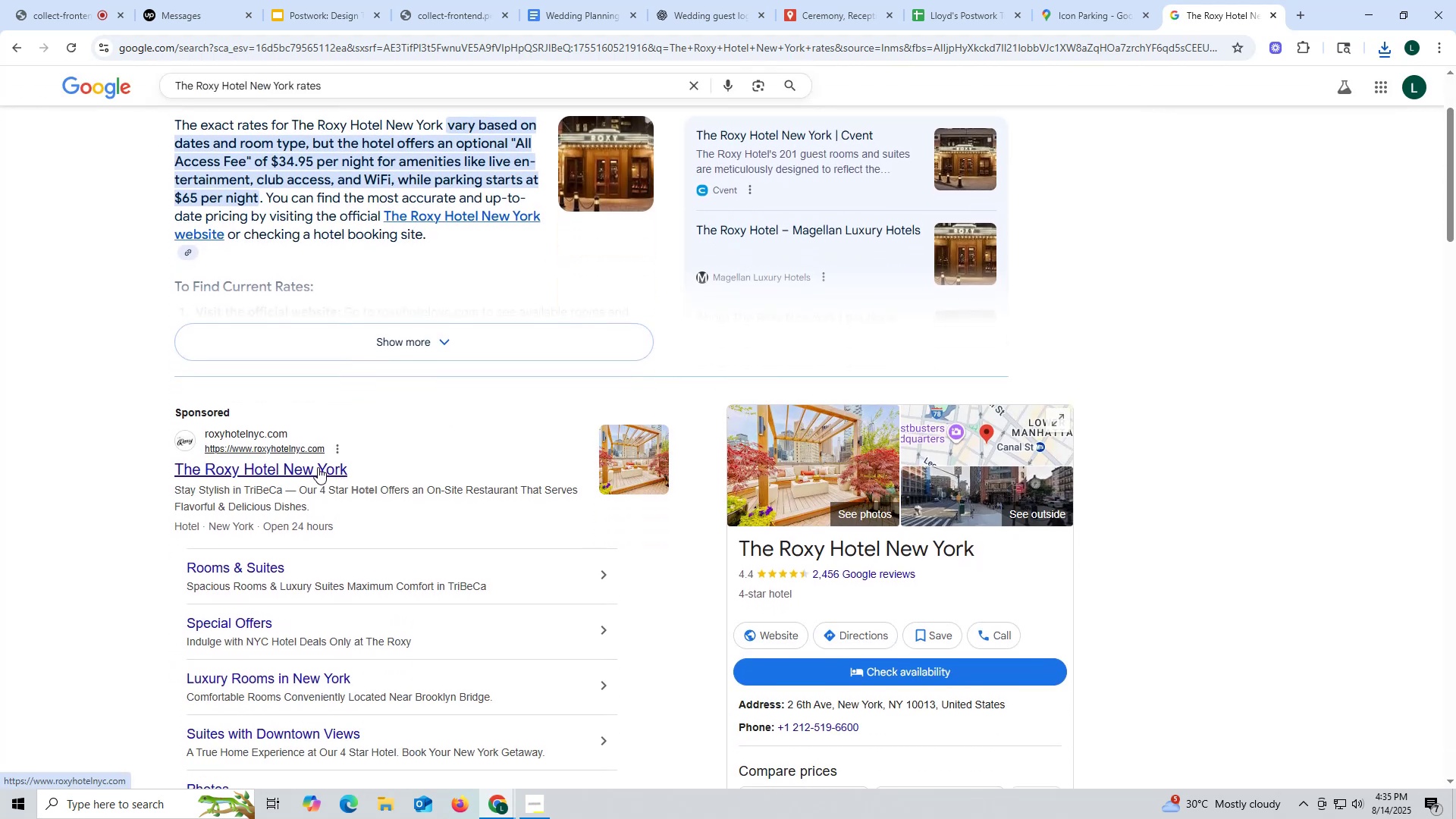 
left_click([318, 469])
 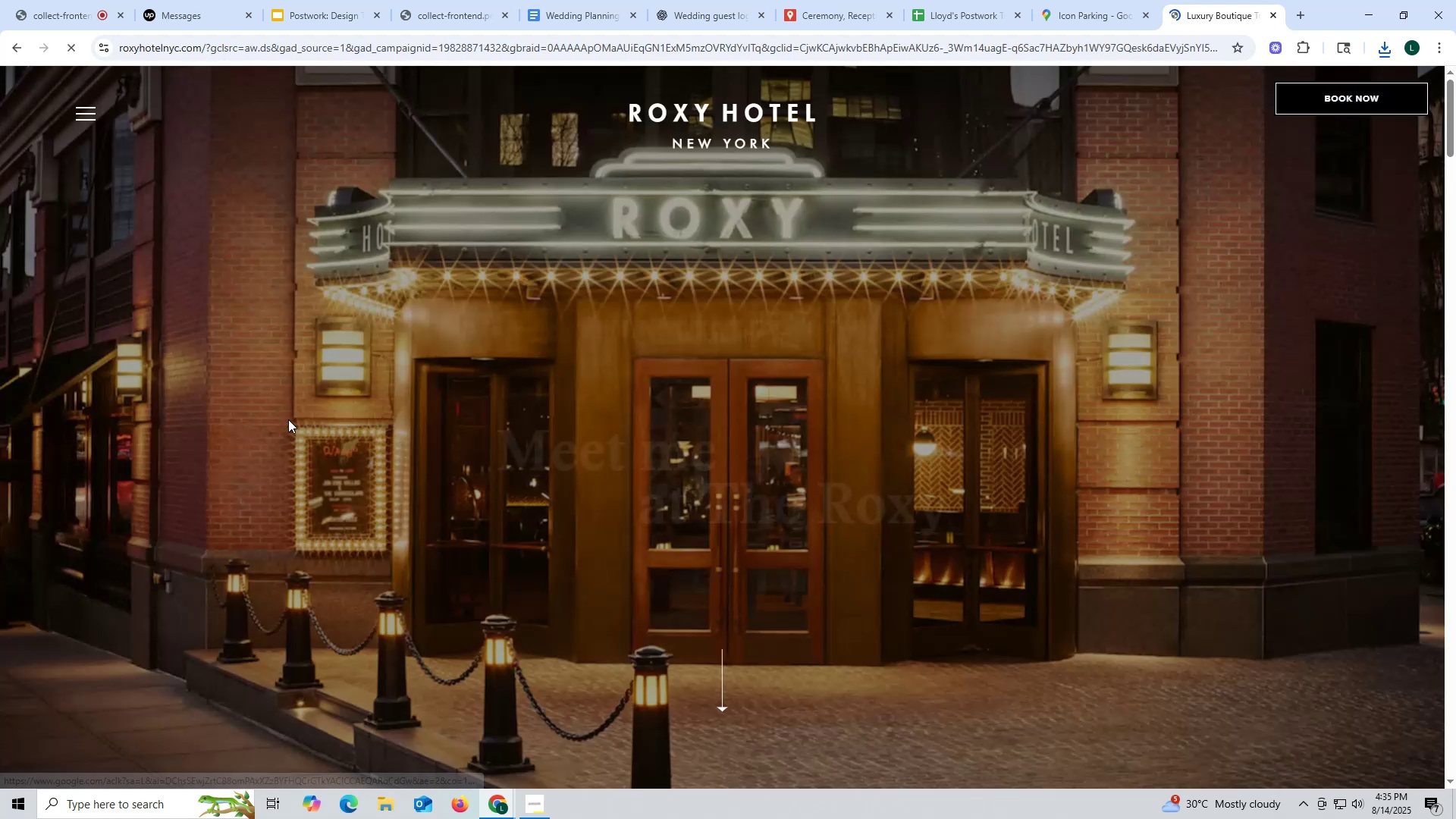 
scroll: coordinate [617, 428], scroll_direction: down, amount: 6.0
 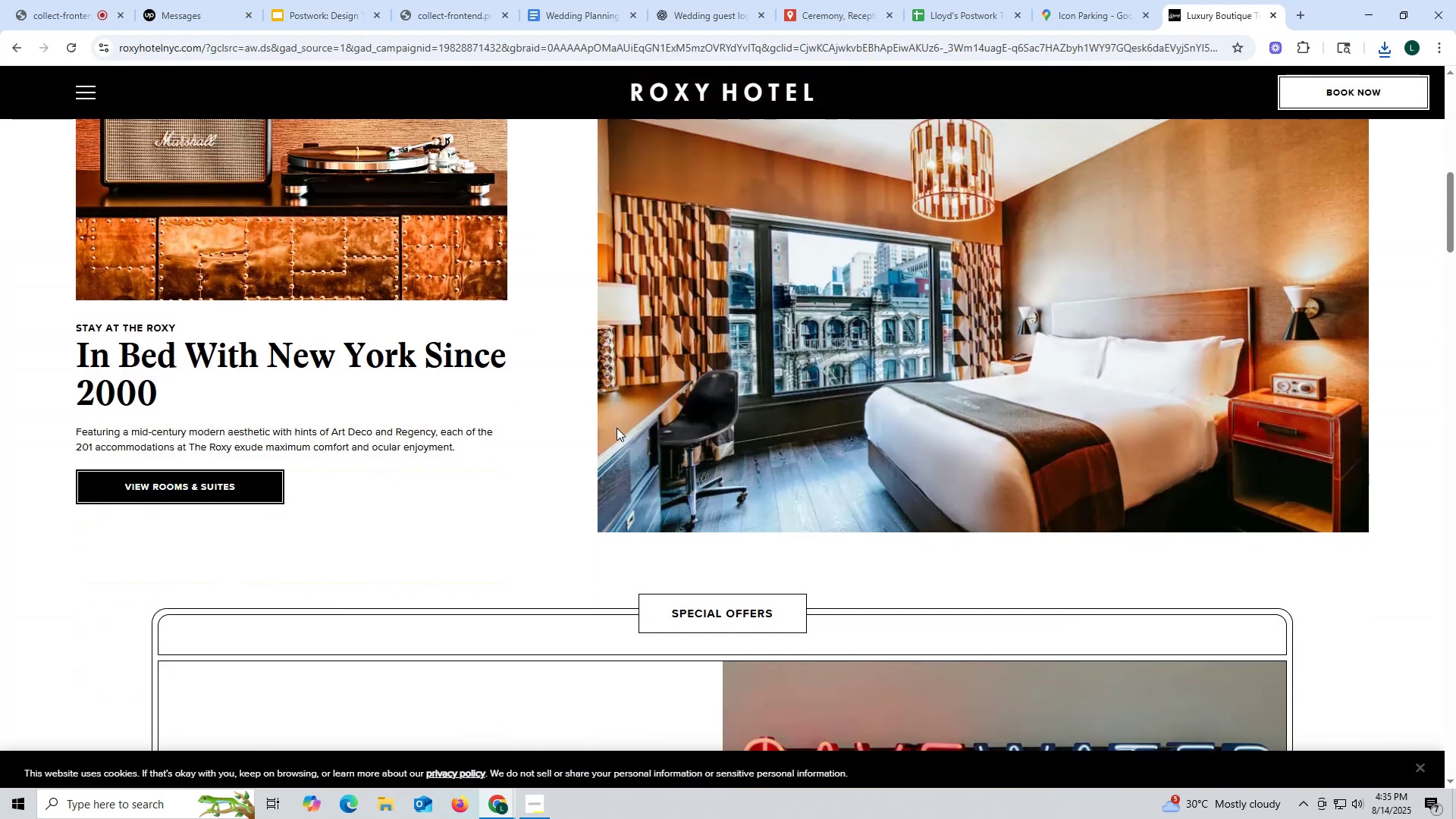 
scroll: coordinate [617, 427], scroll_direction: up, amount: 13.0
 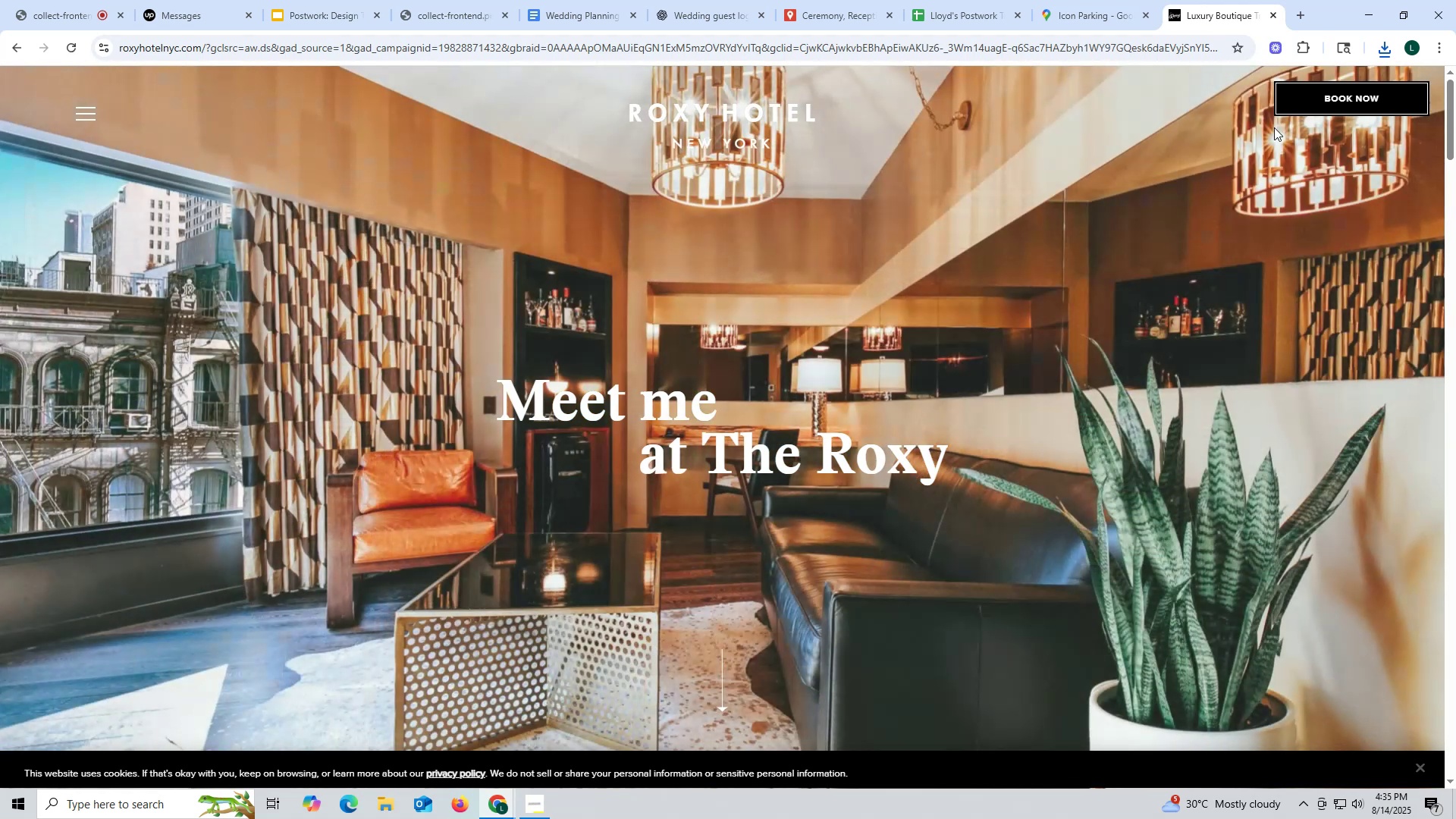 
left_click([1363, 89])
 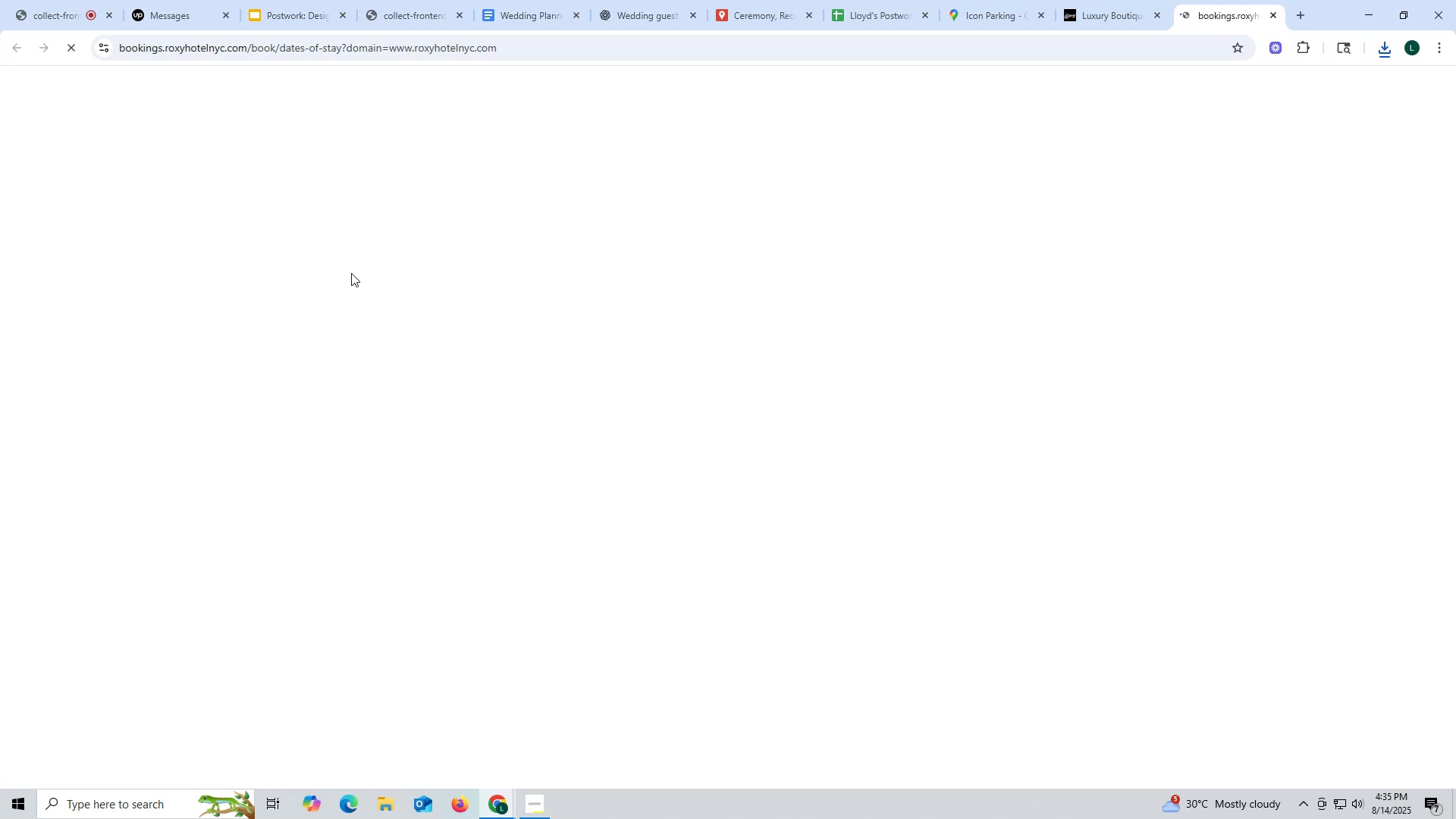 